 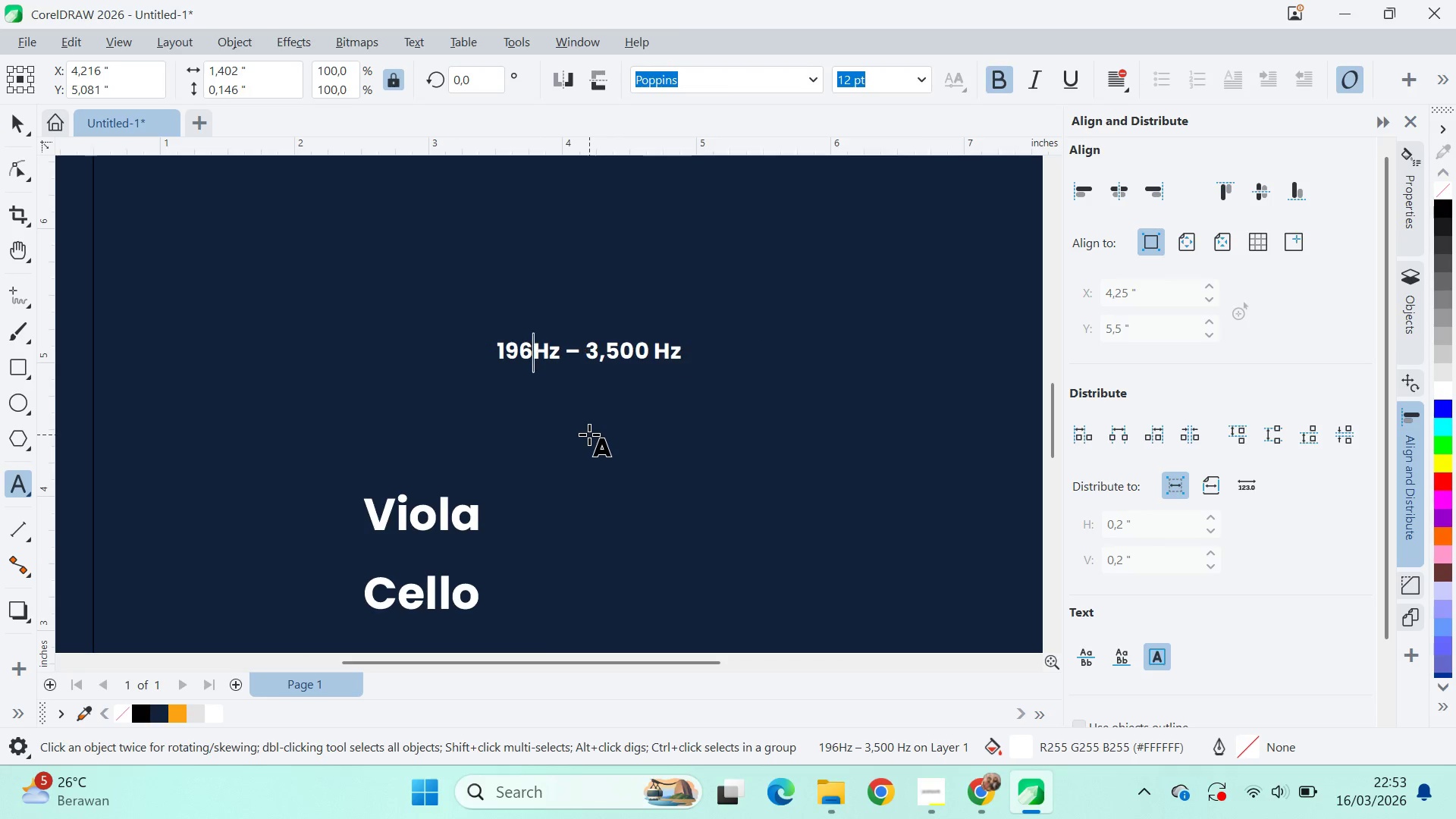 
key(Control+ArrowRight)
 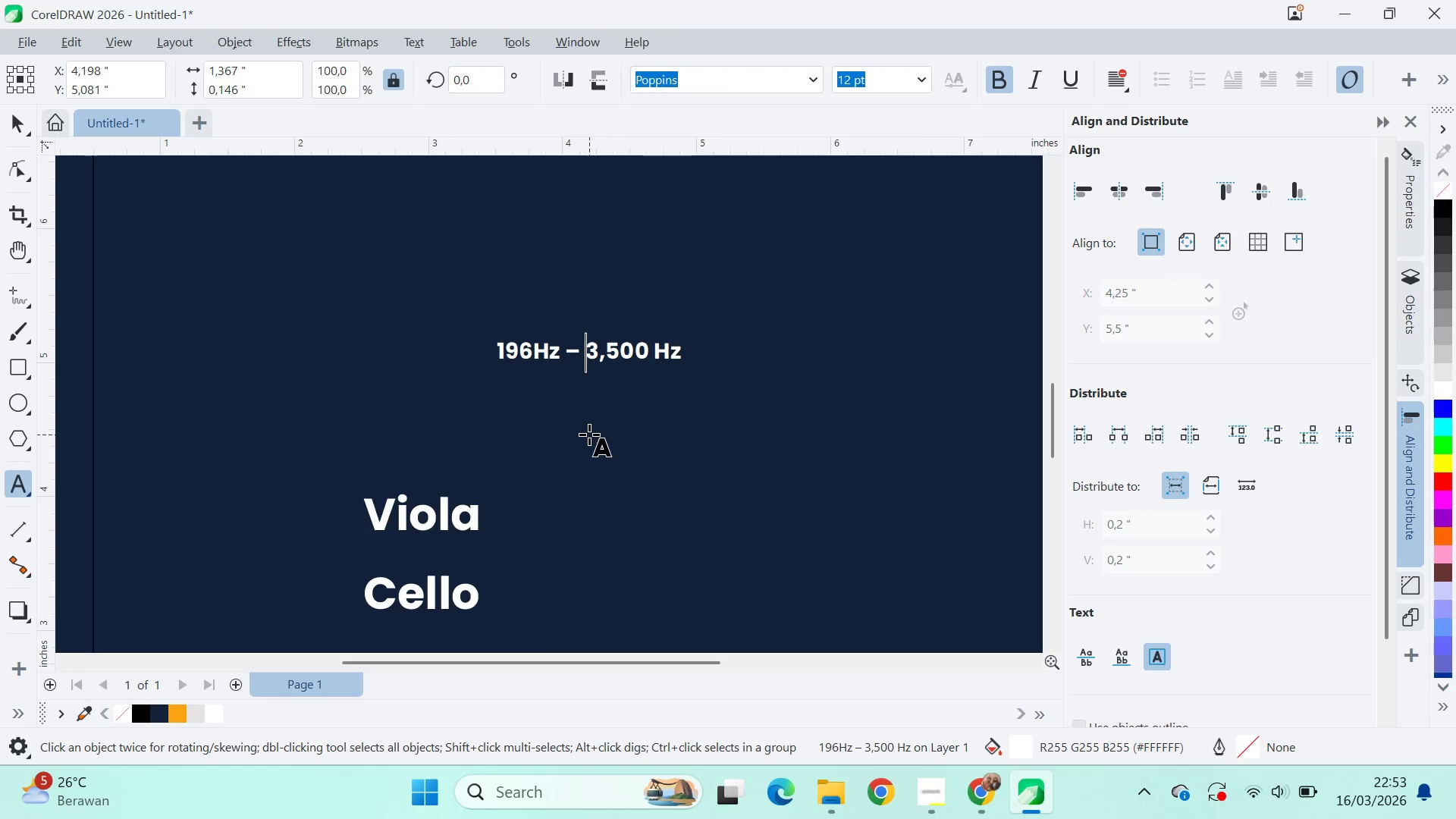 
key(Control+ArrowRight)
 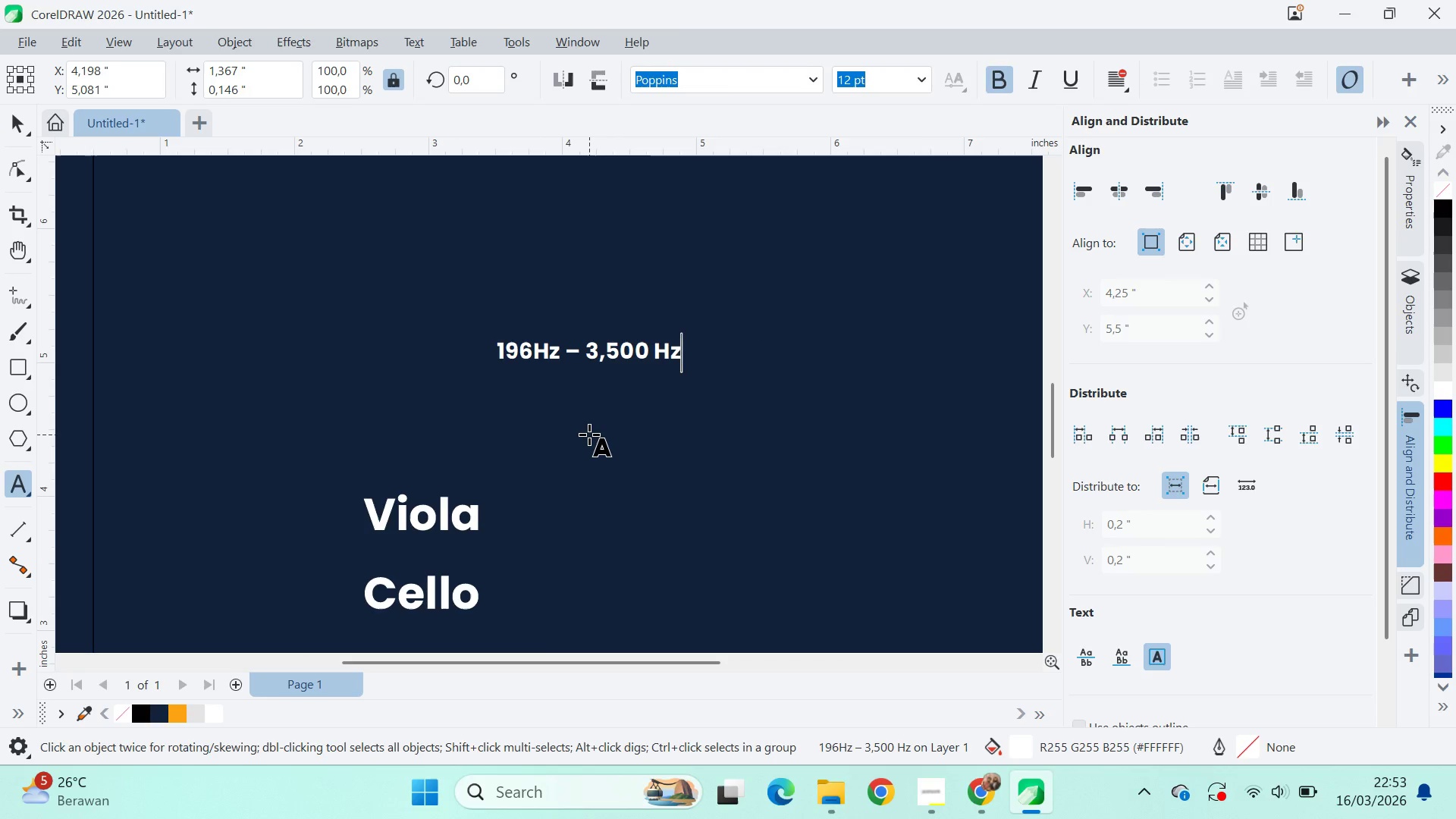 
key(Control+ArrowRight)
 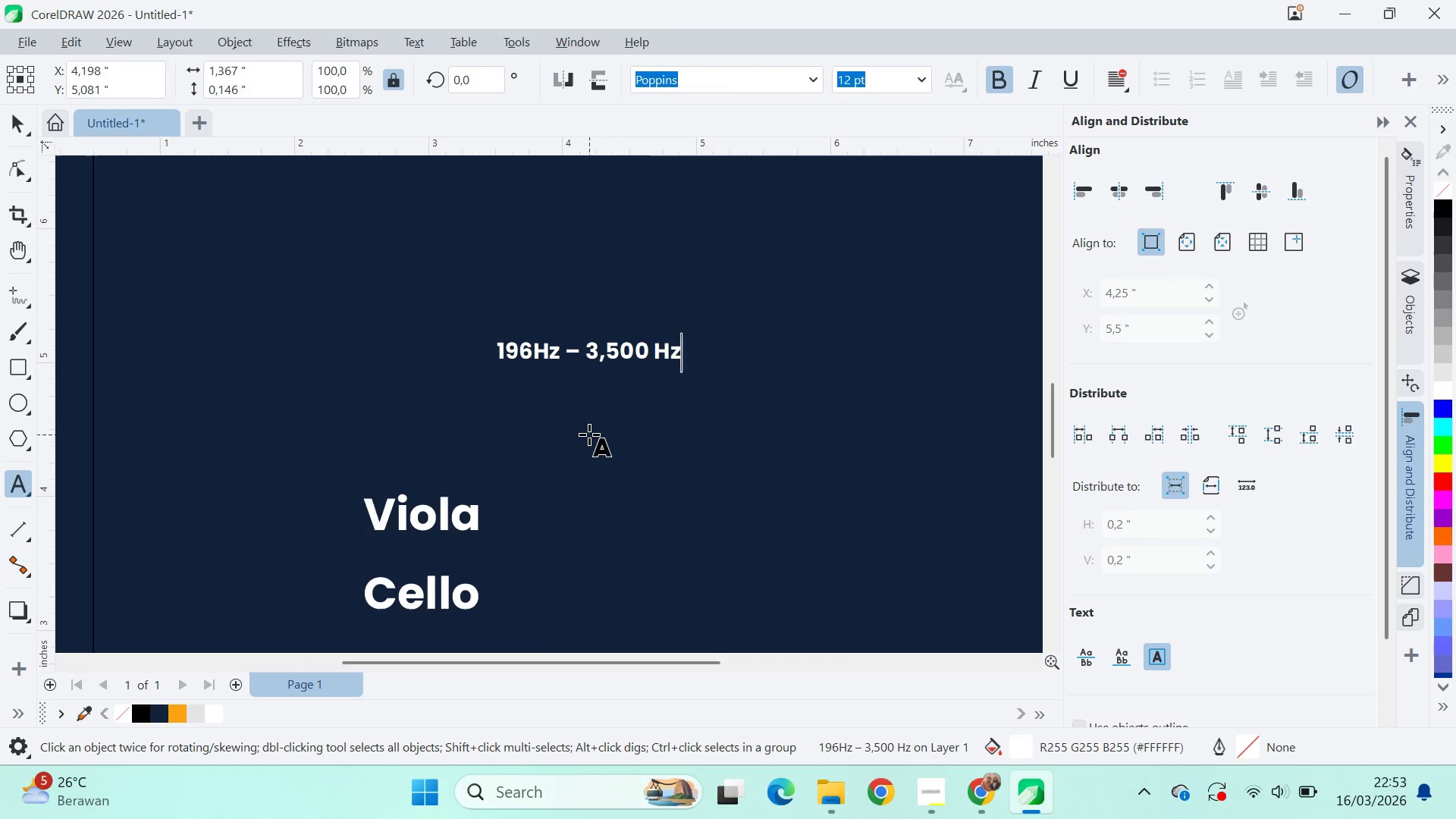 
key(Control+ArrowLeft)
 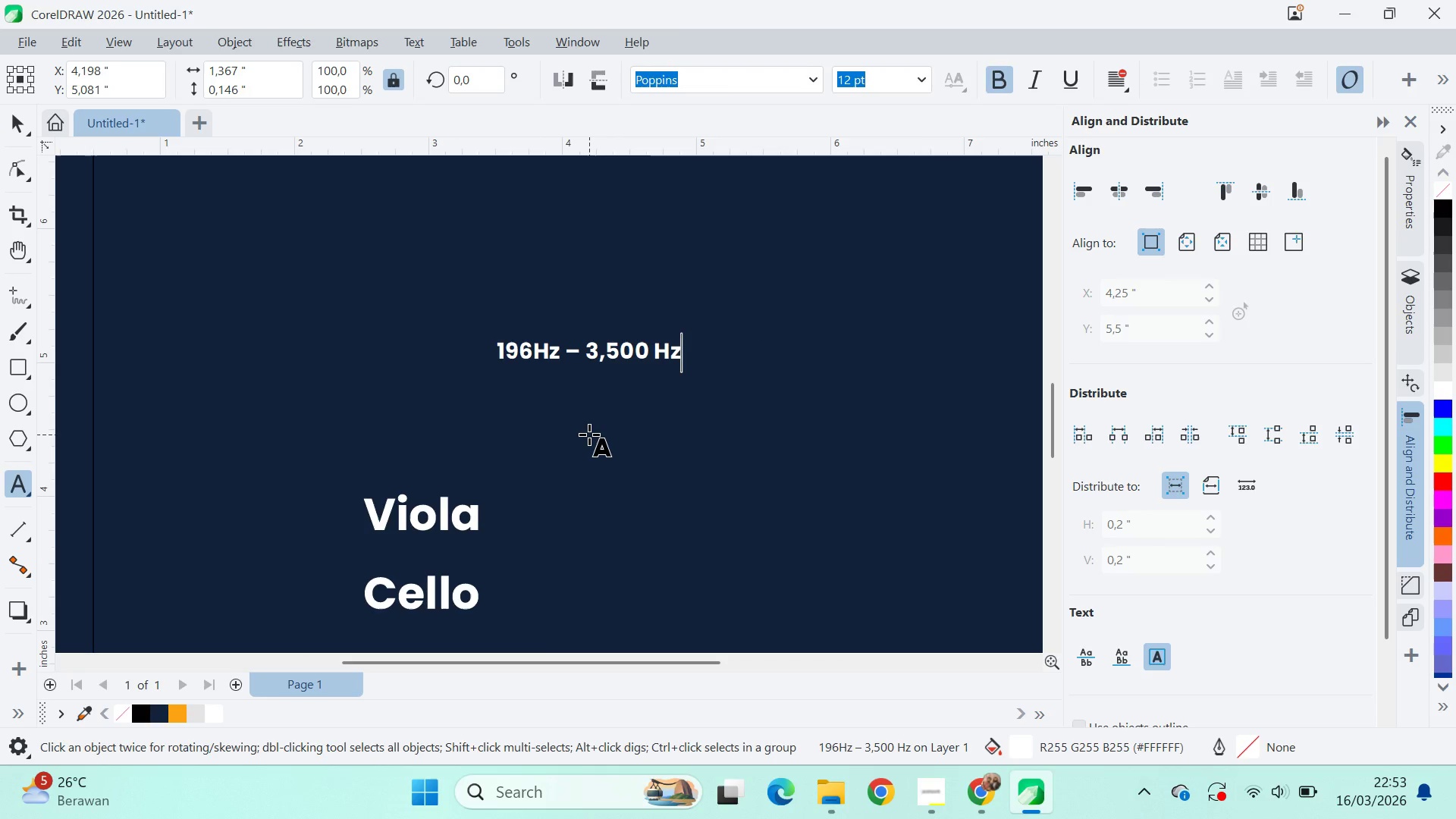 
key(Control+ArrowDown)
 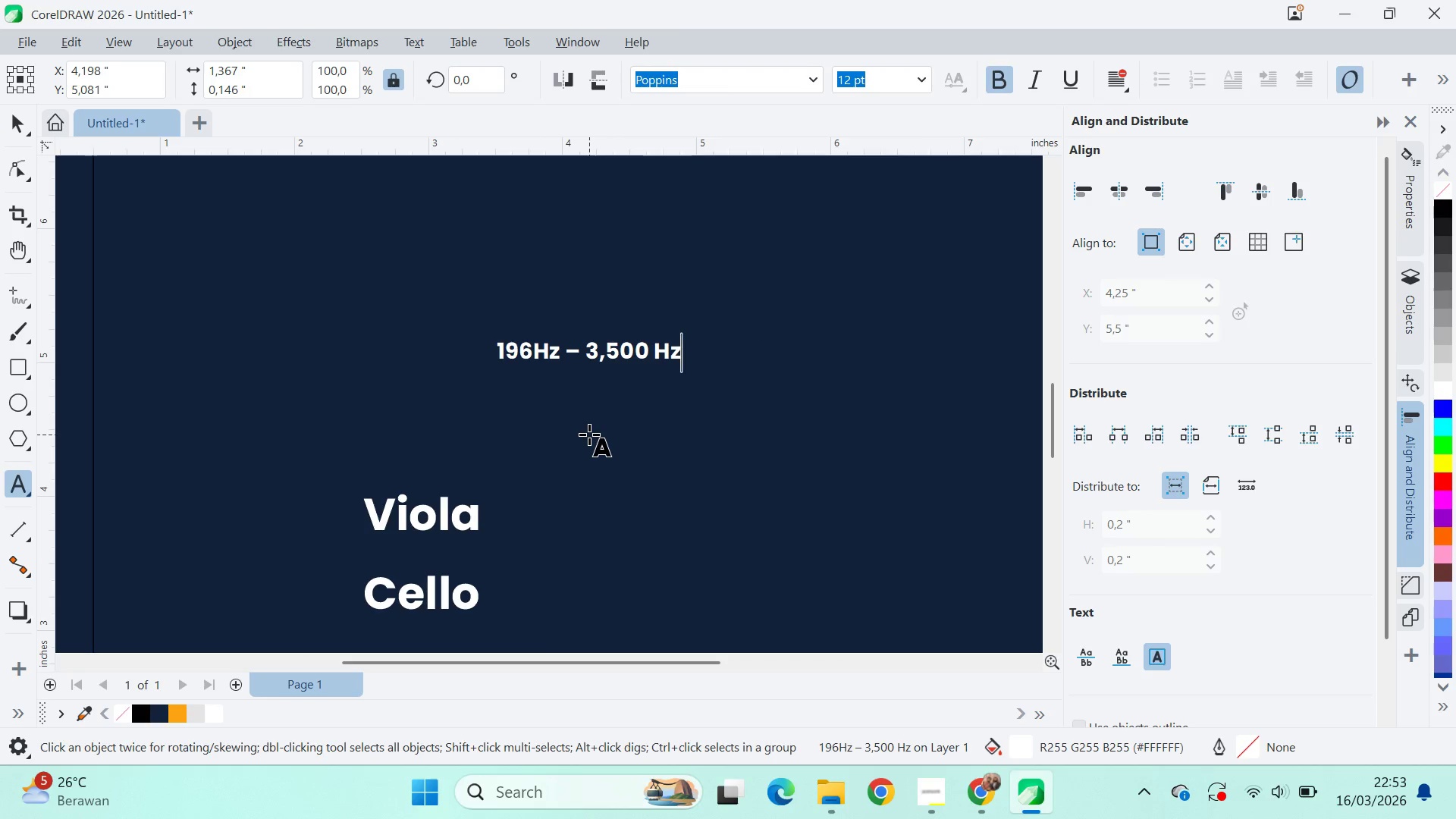 
key(Control+ArrowLeft)
 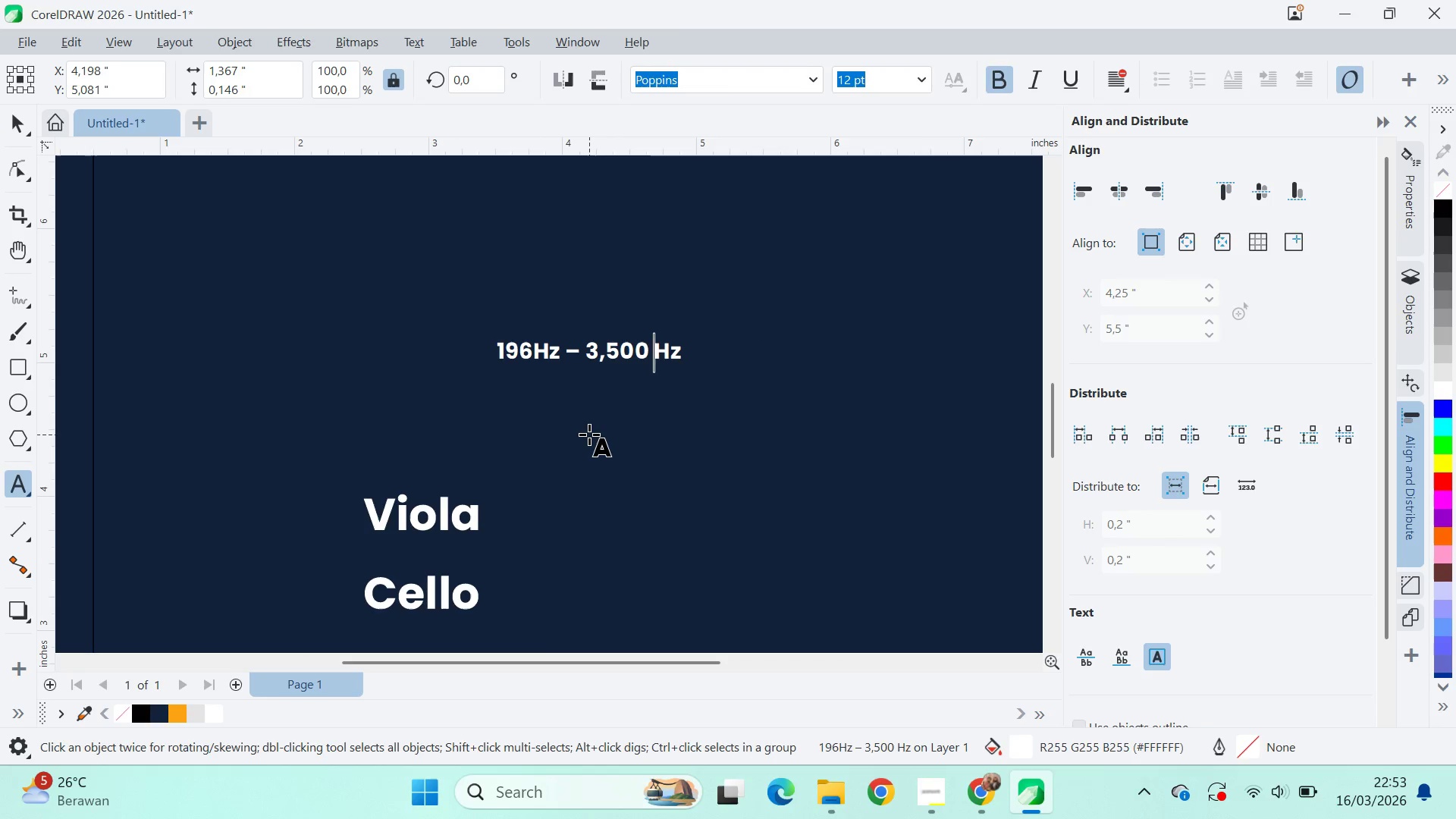 
key(Backspace)
 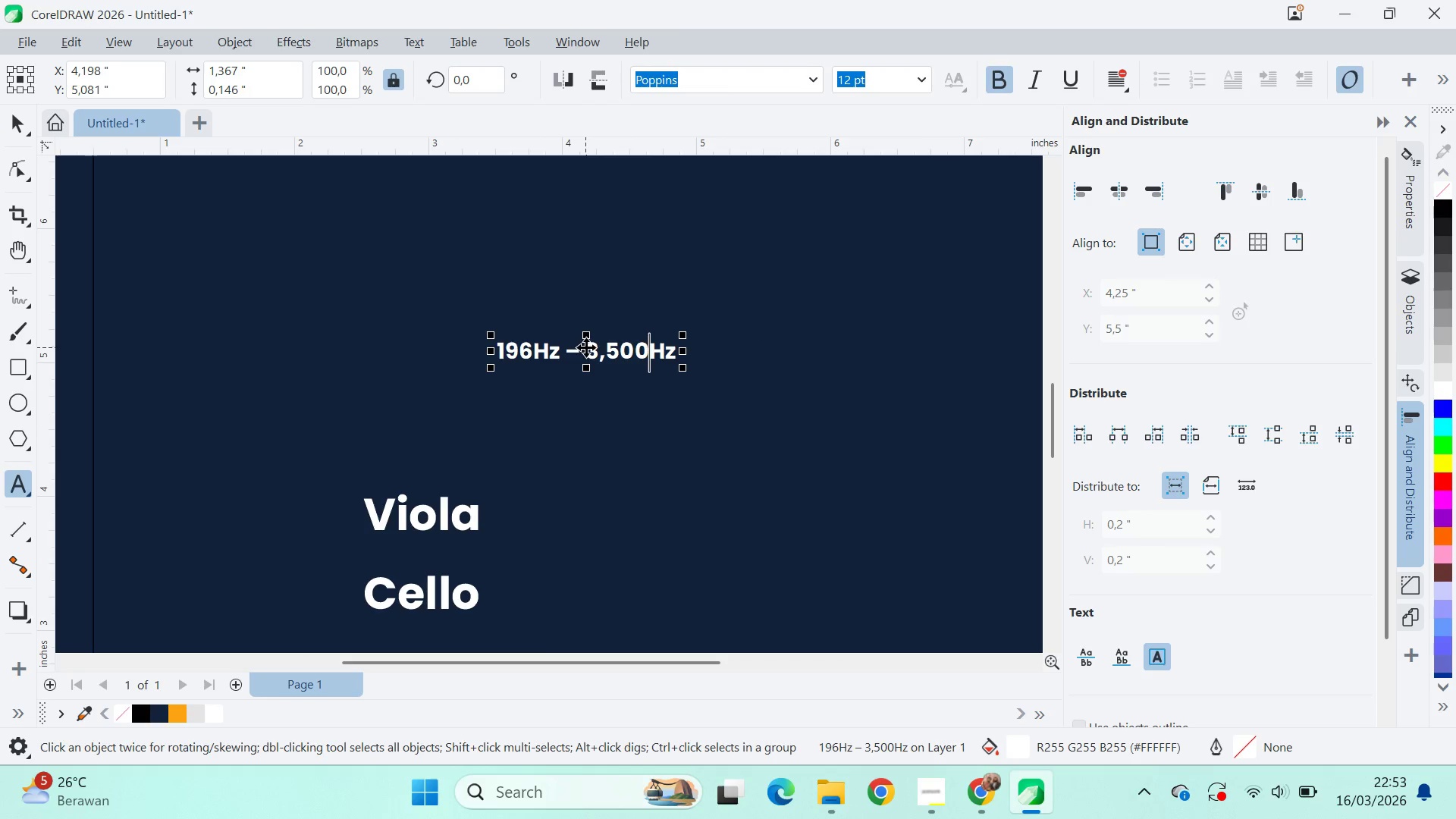 
scroll: coordinate [612, 355], scroll_direction: up, amount: 6.0
 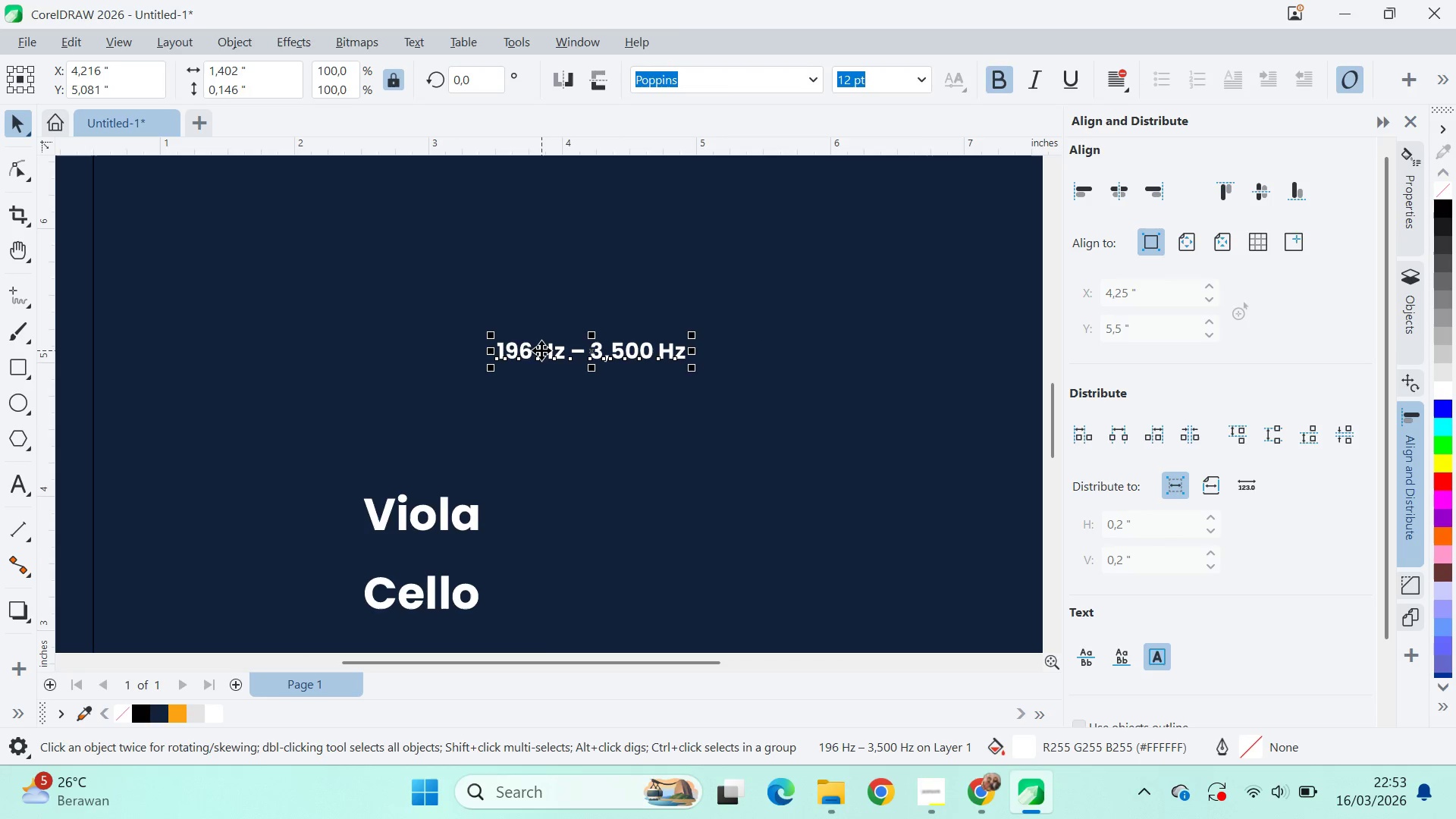 
left_click([576, 351])
 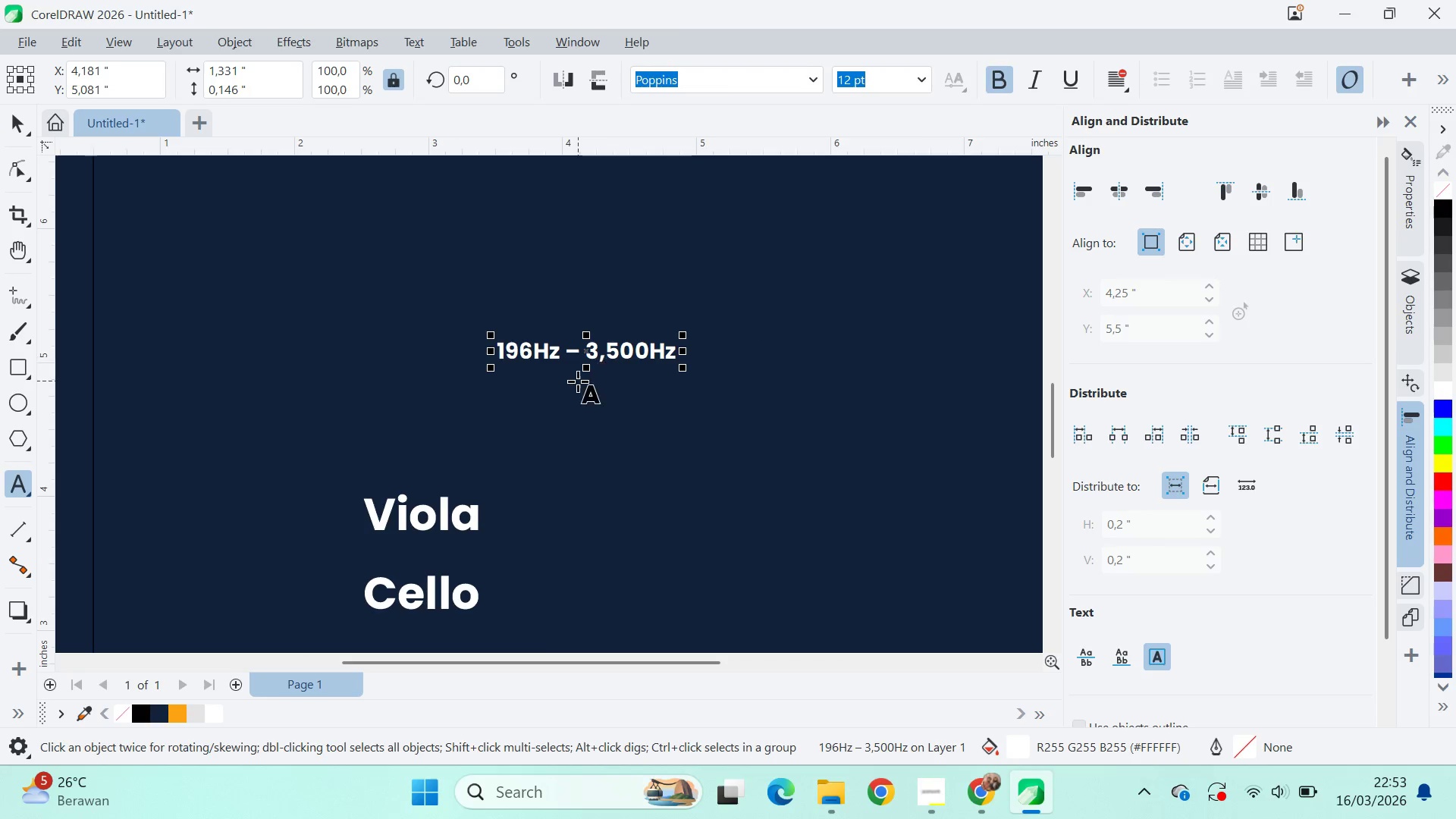 
key(Backspace)
 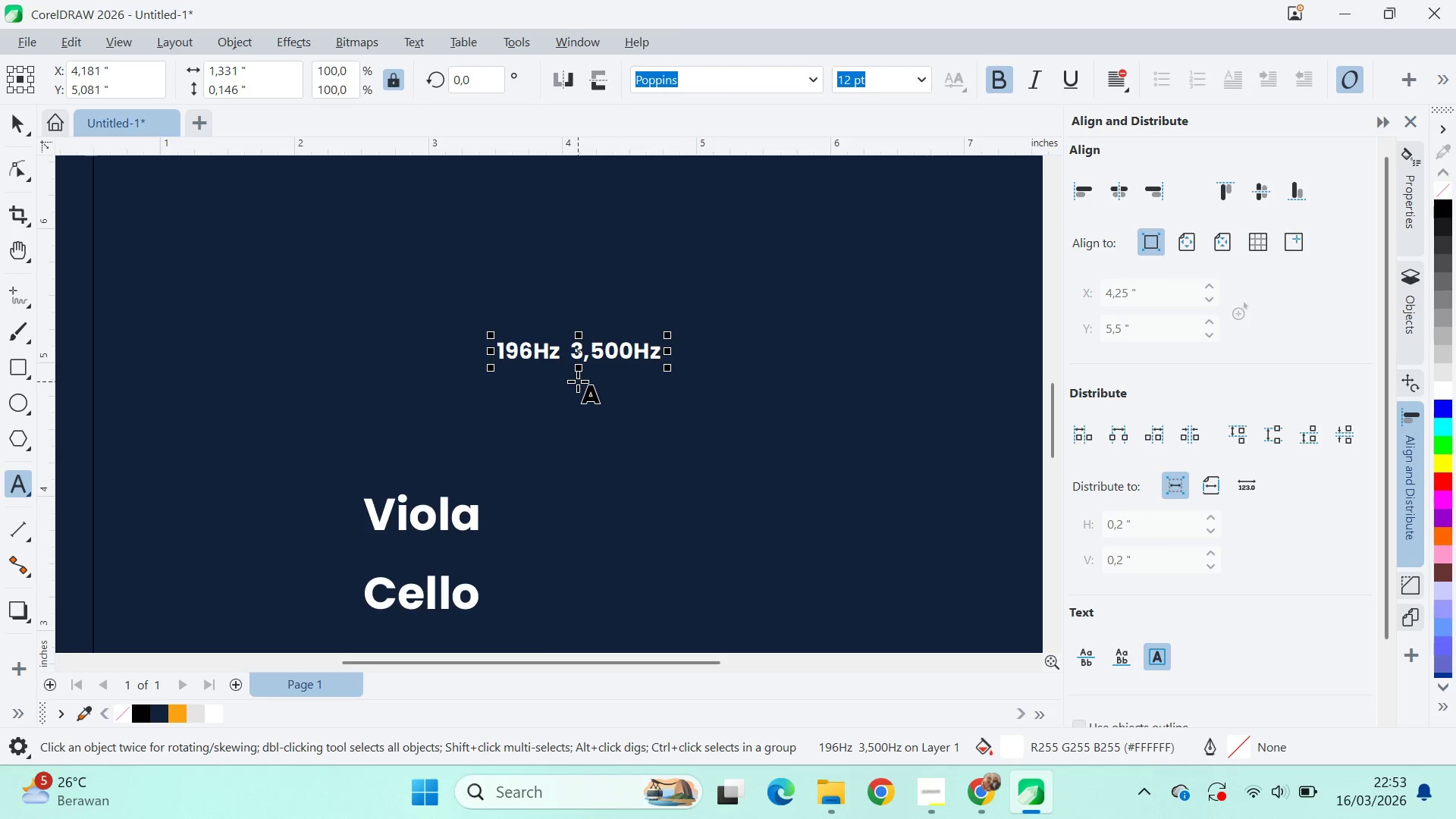 
key(Backspace)
 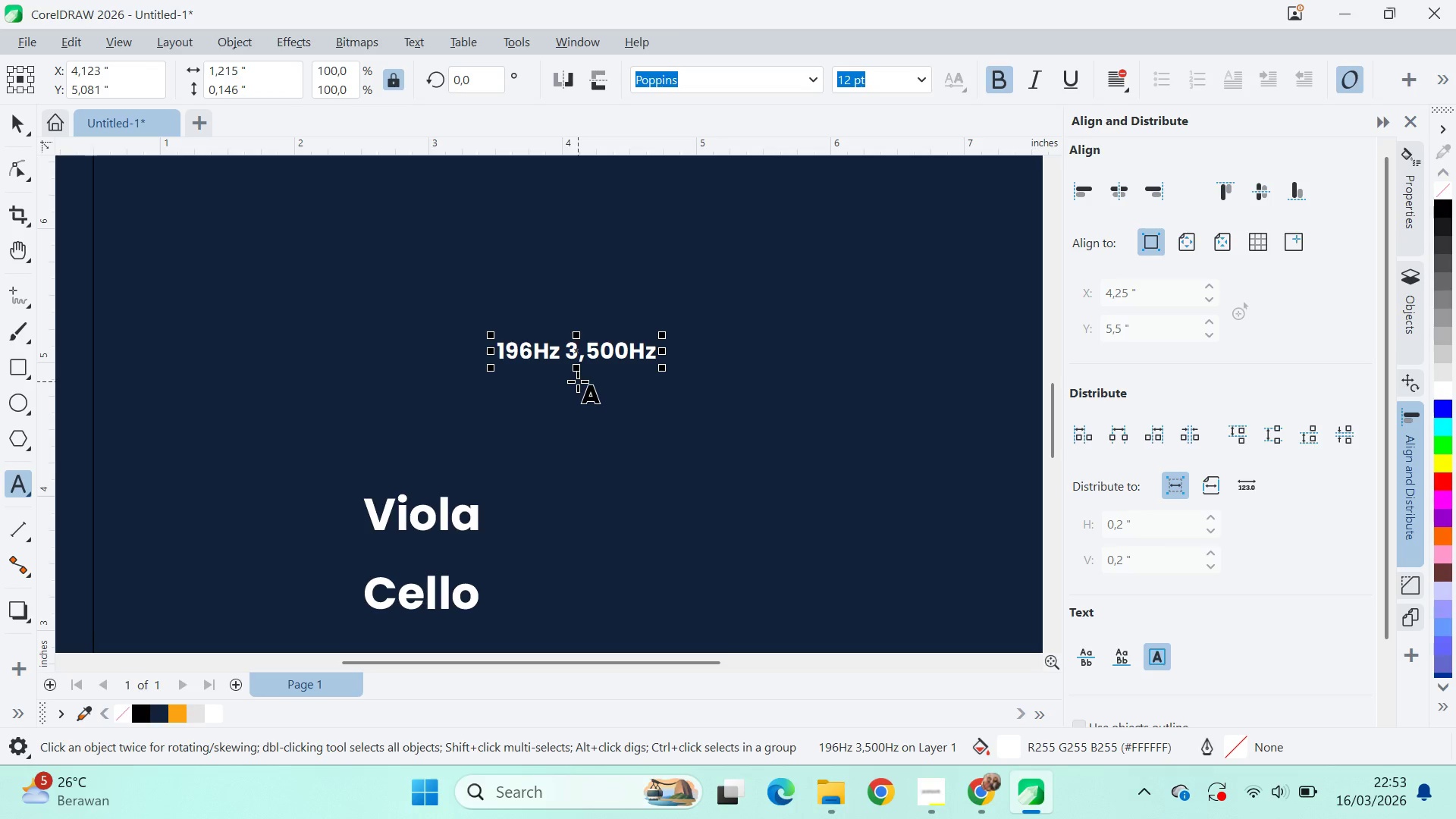 
key(Enter)
 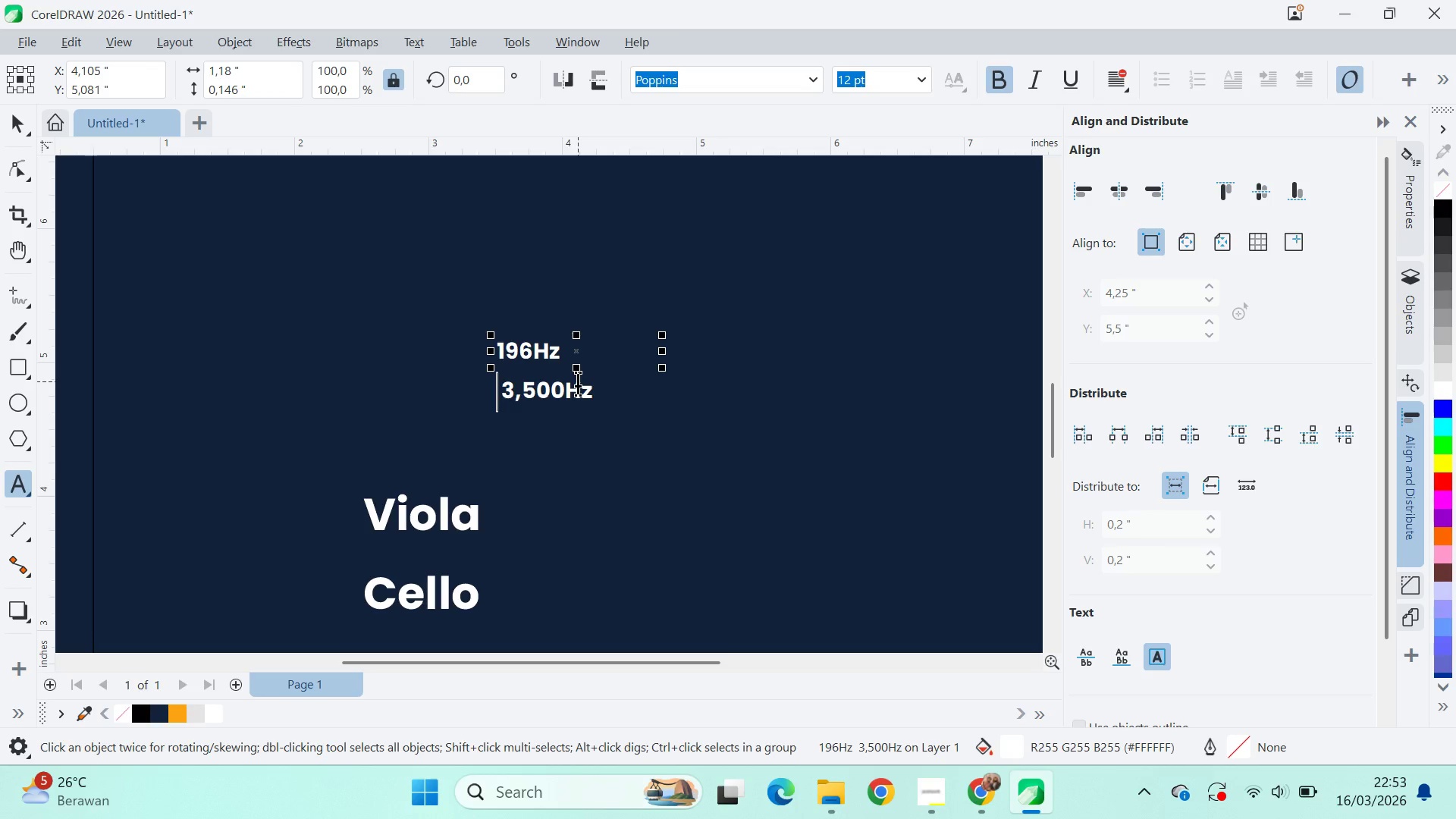 
key(Backspace)
 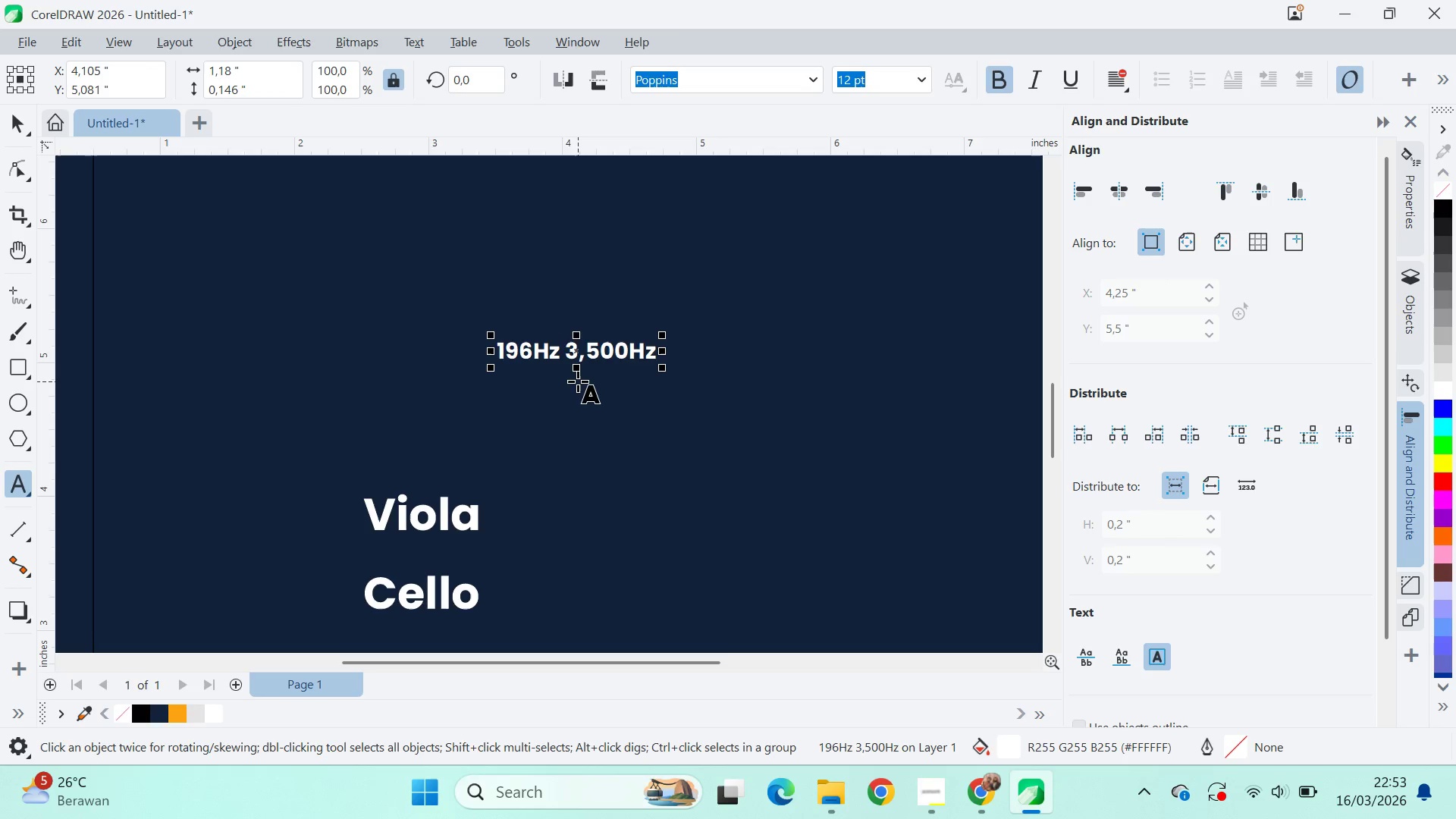 
key(Enter)
 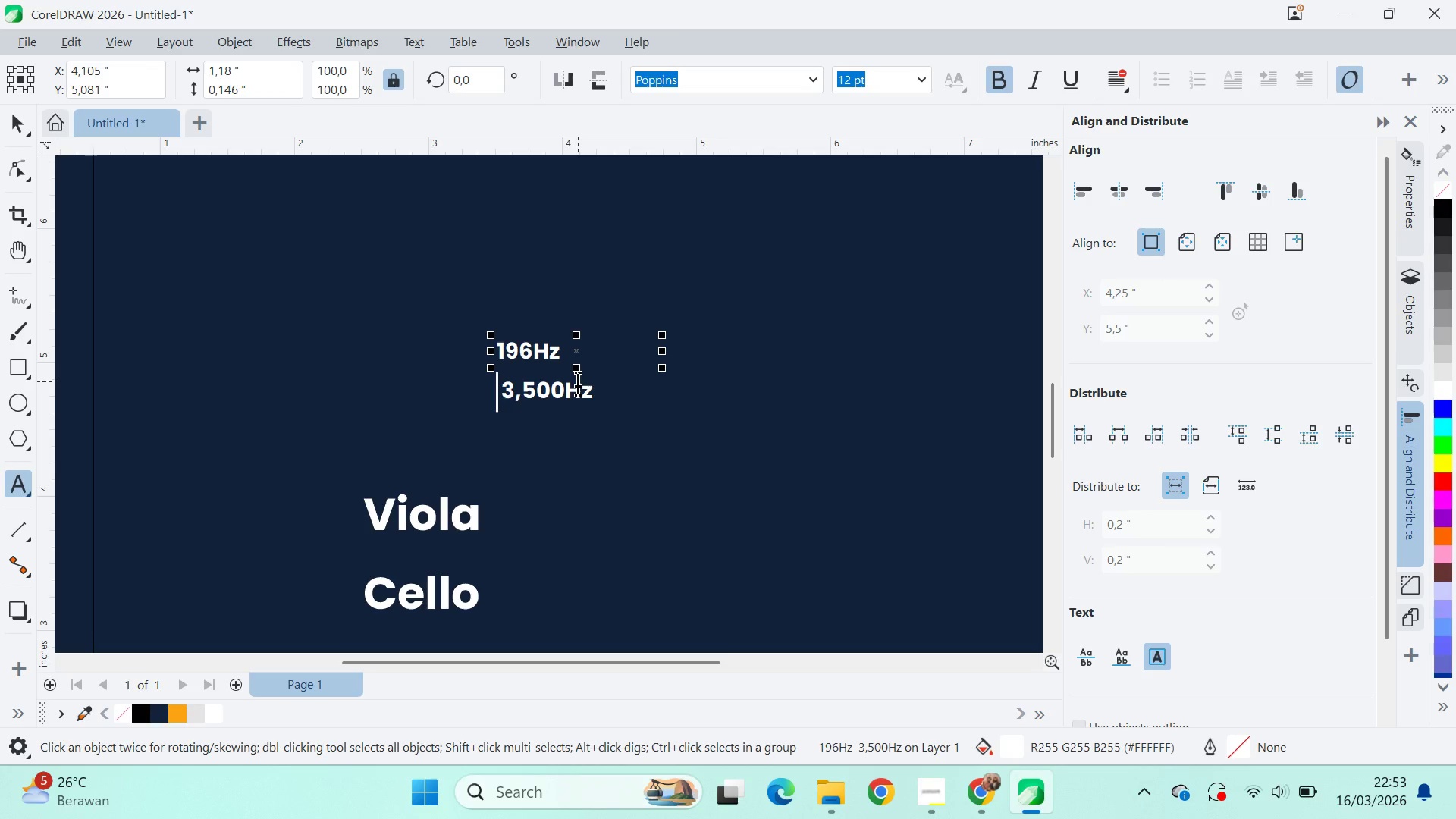 
key(Delete)
 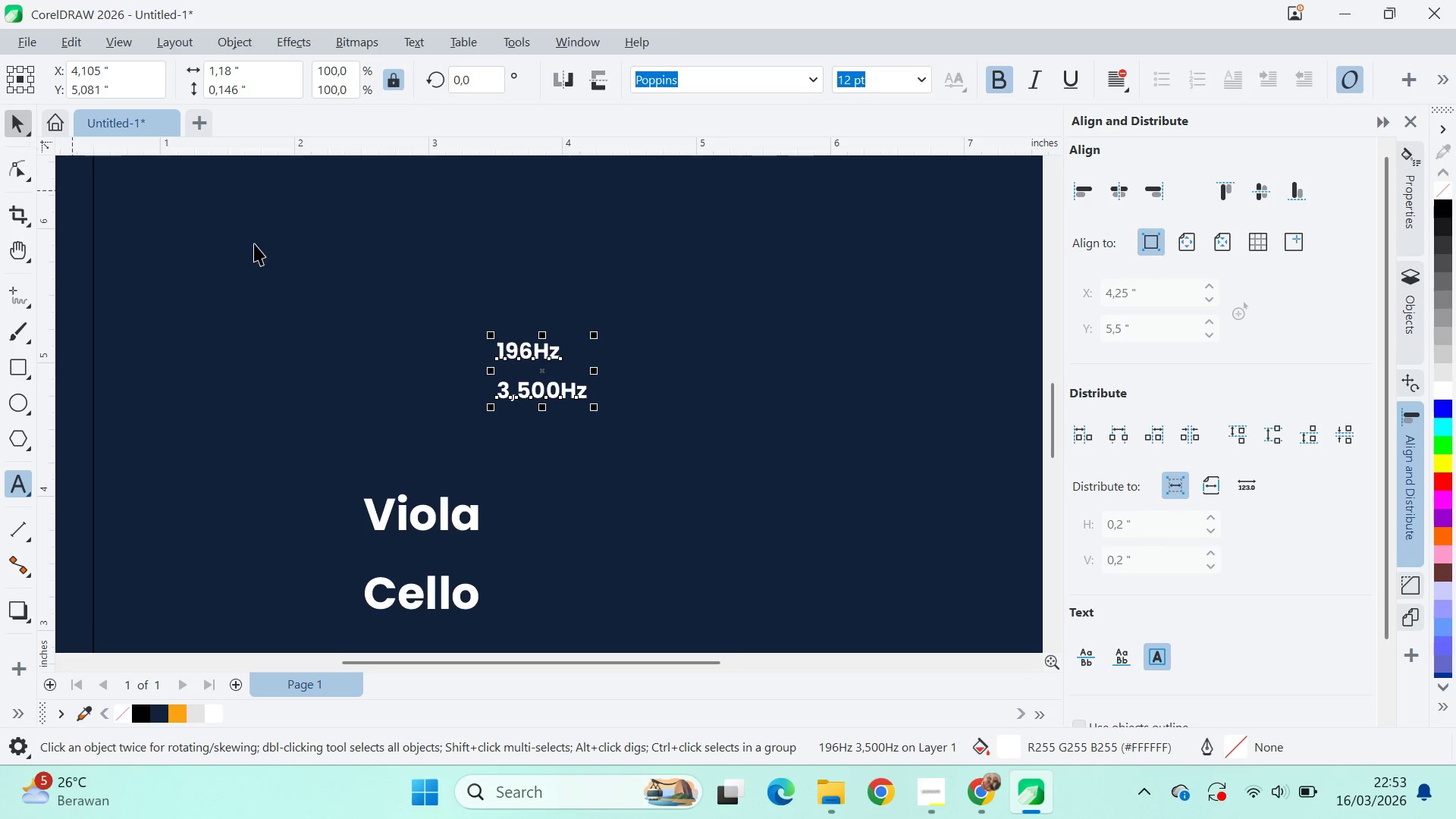 
type(qv)
 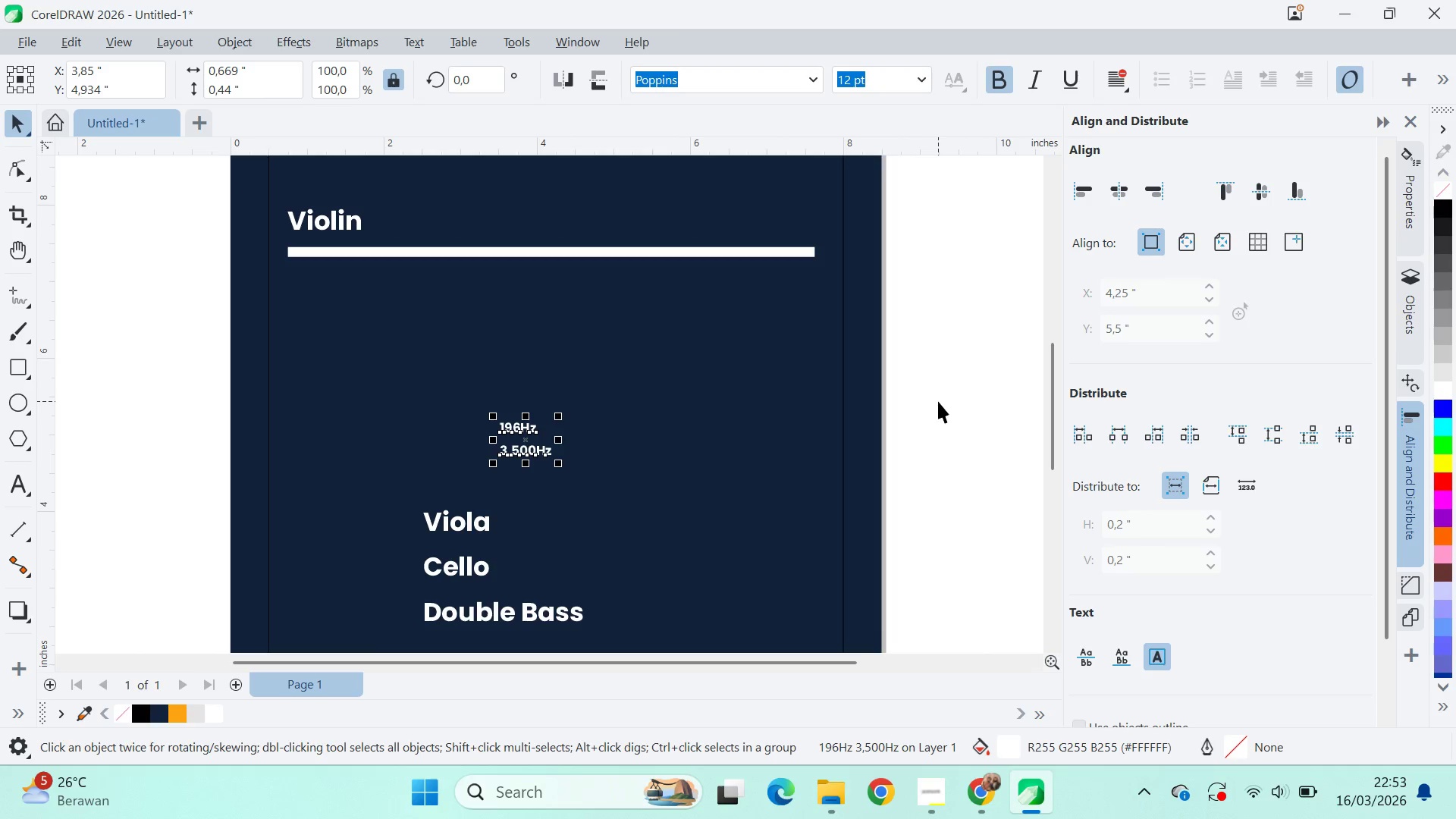 
left_click_drag(start_coordinate=[541, 416], to_coordinate=[554, 496])
 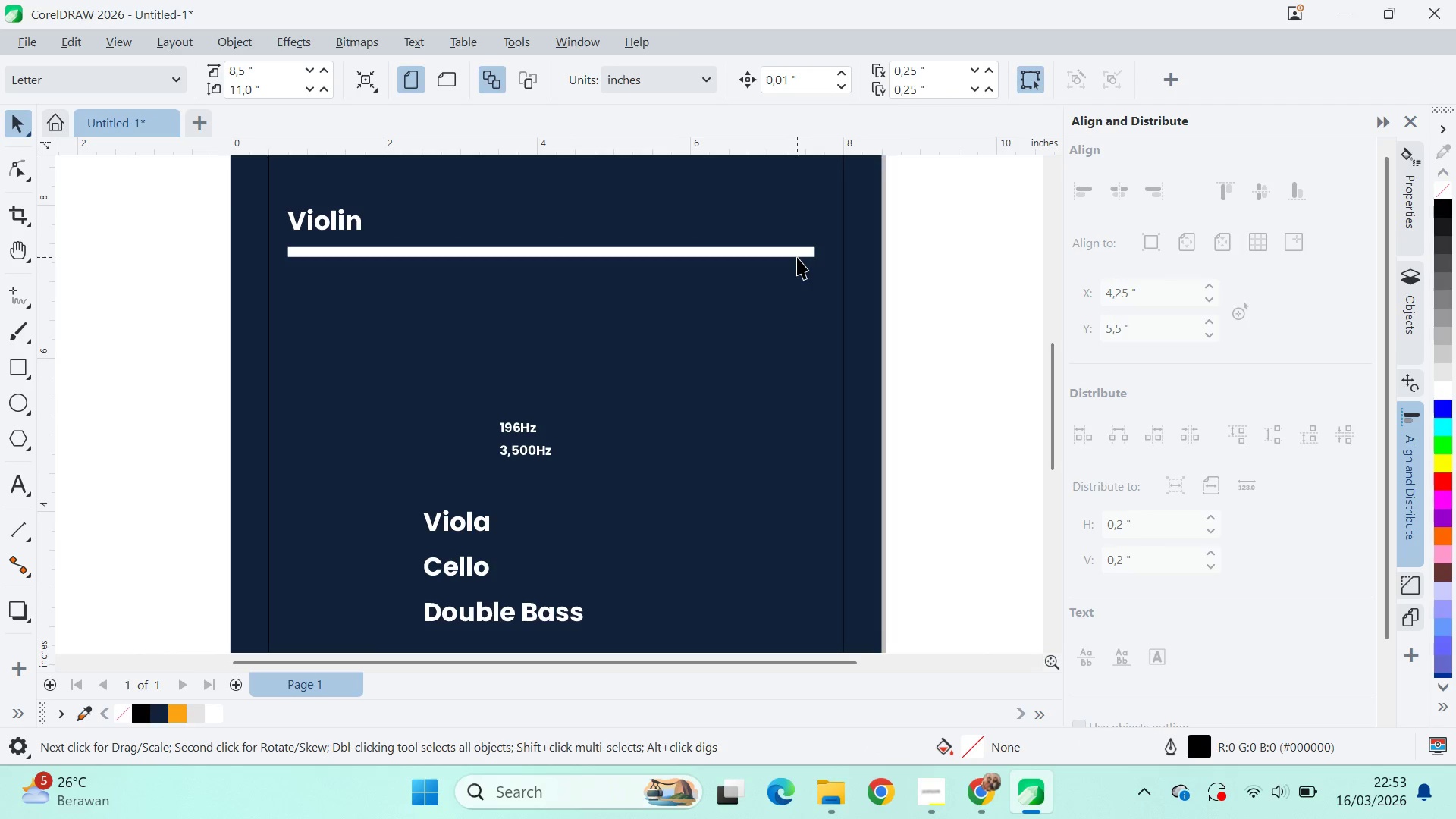 
scroll: coordinate [476, 350], scroll_direction: down, amount: 4.0
 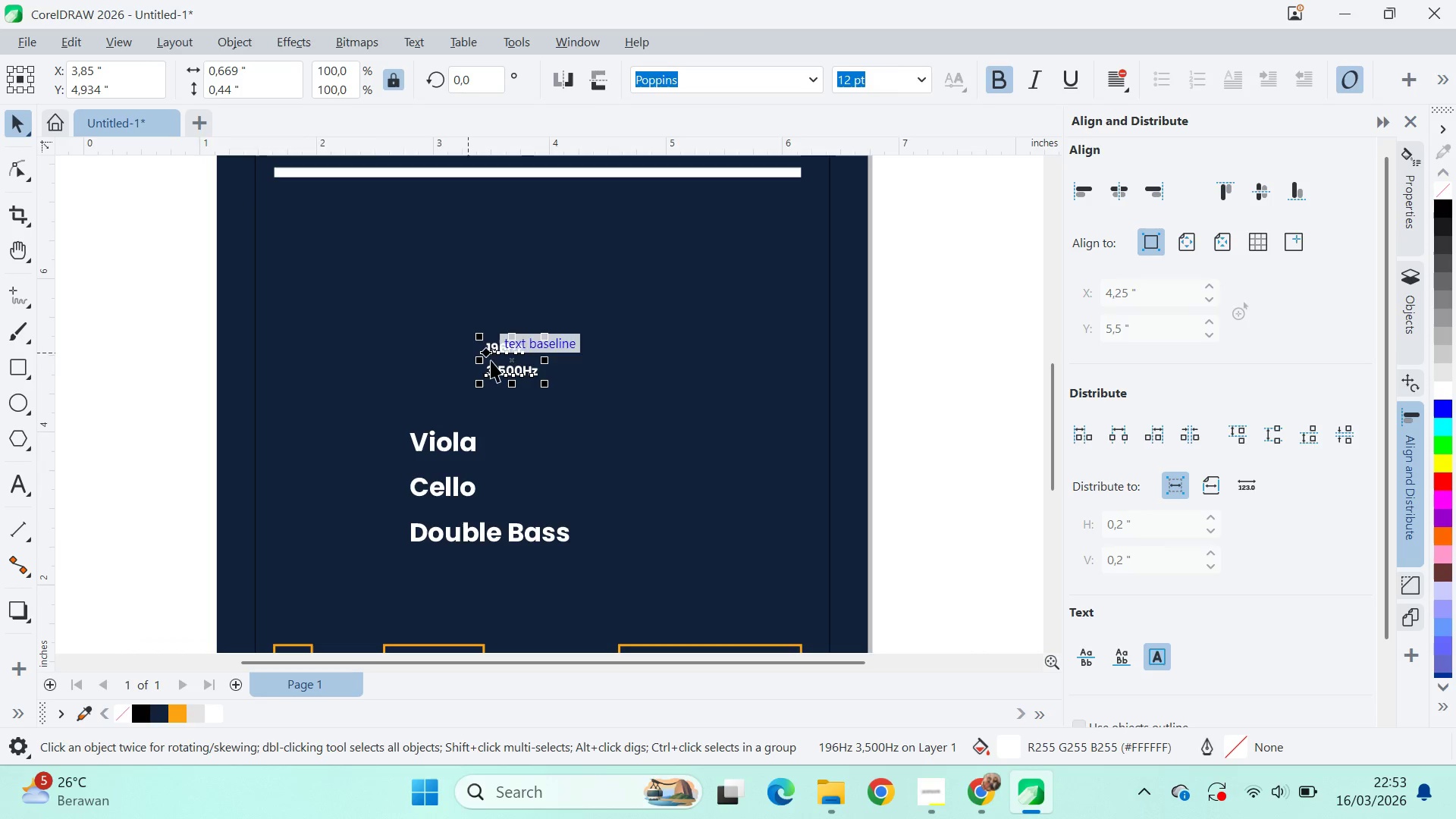 
type(qv)
 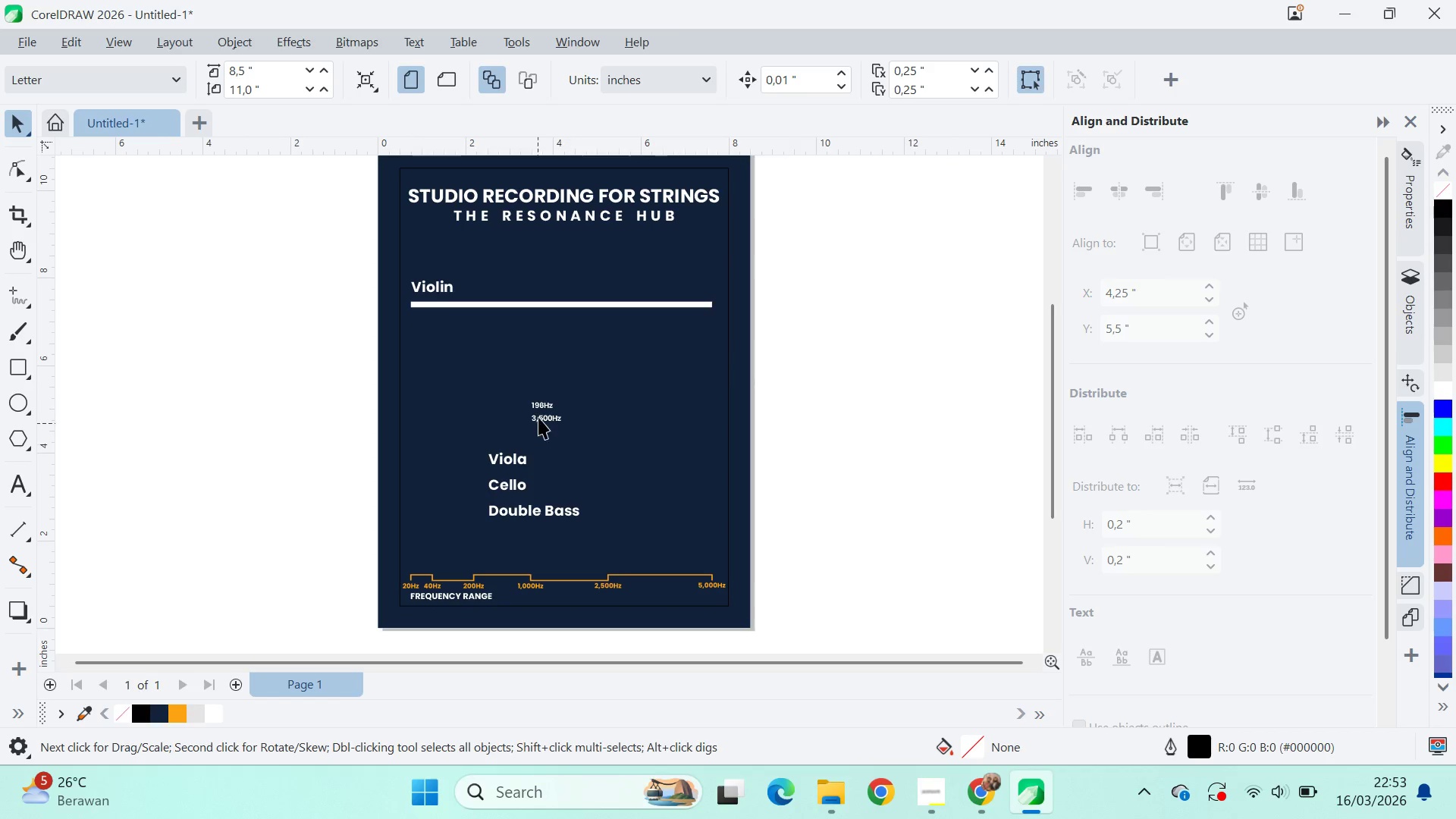 
left_click_drag(start_coordinate=[576, 450], to_coordinate=[578, 422])
 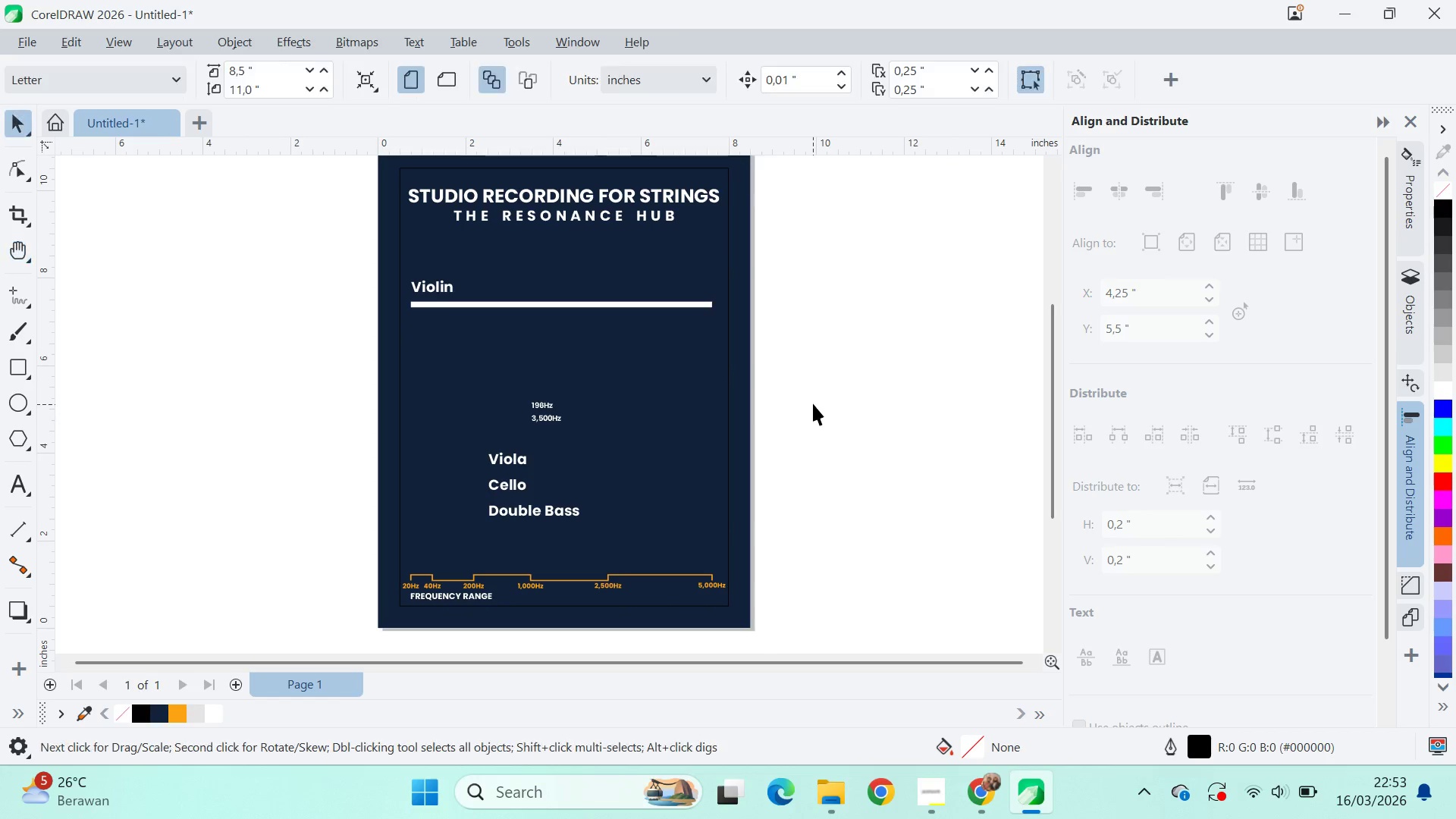 
left_click([813, 403])
 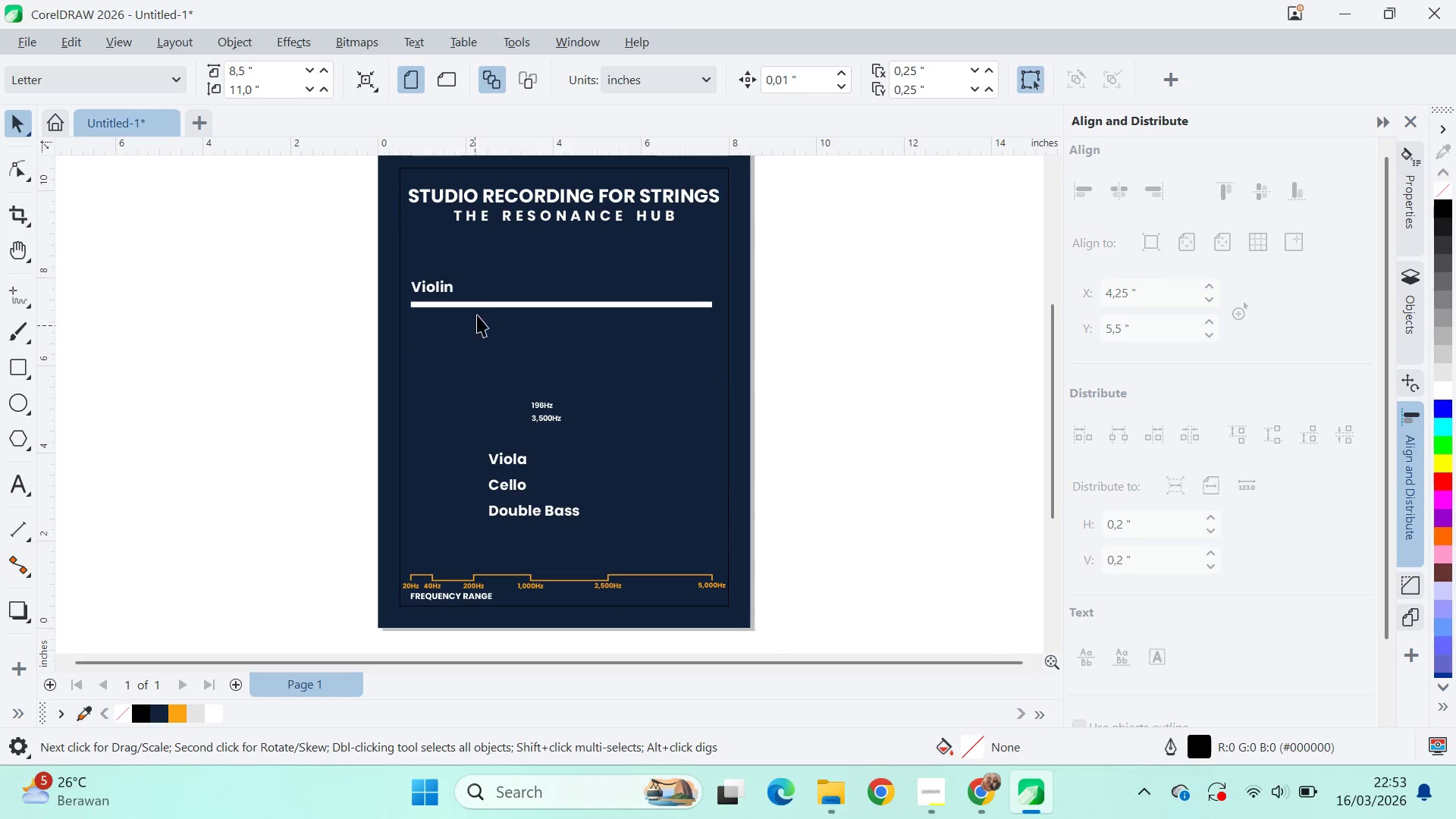 
left_click([488, 303])
 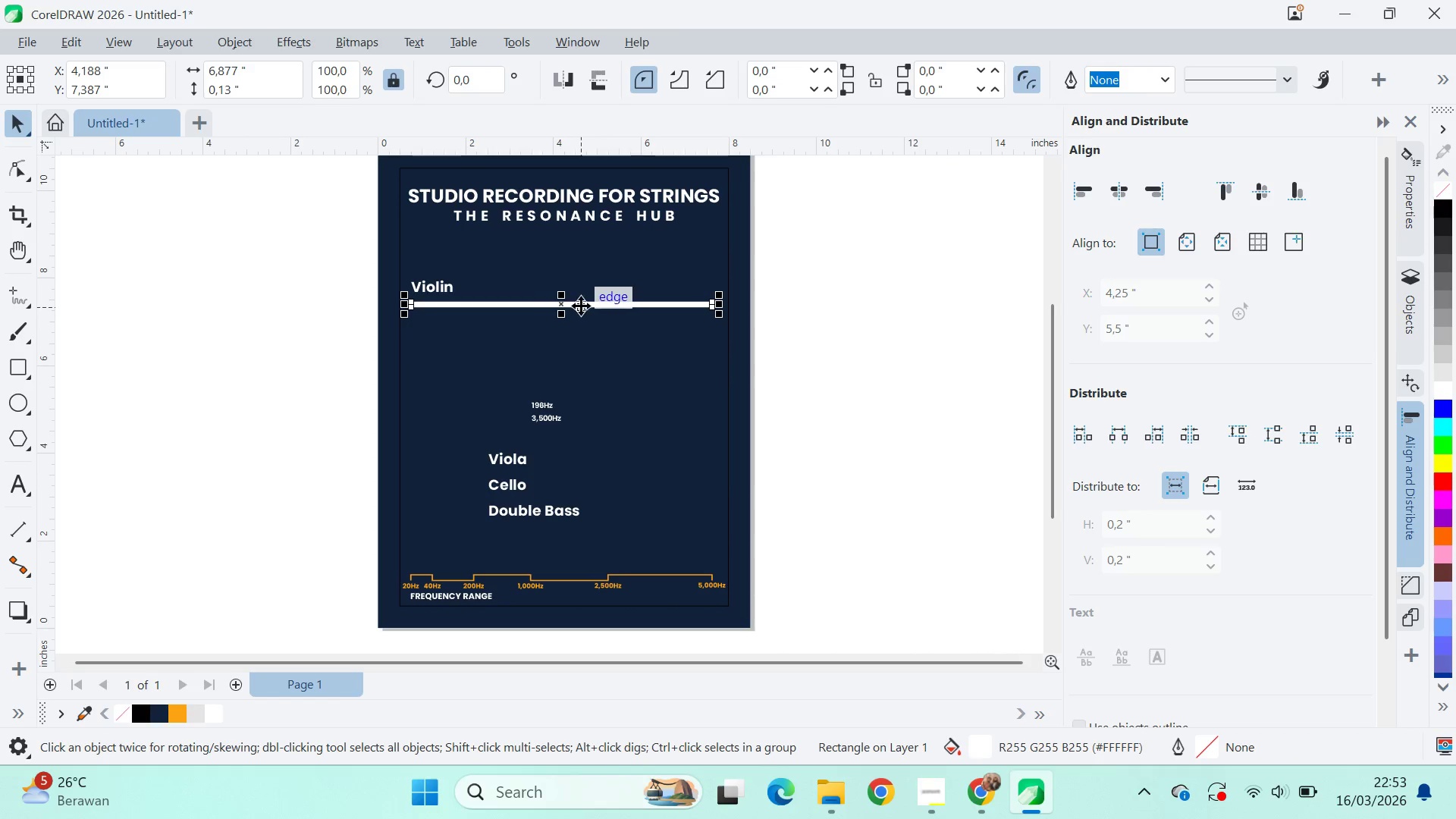 
left_click_drag(start_coordinate=[581, 306], to_coordinate=[582, 325])
 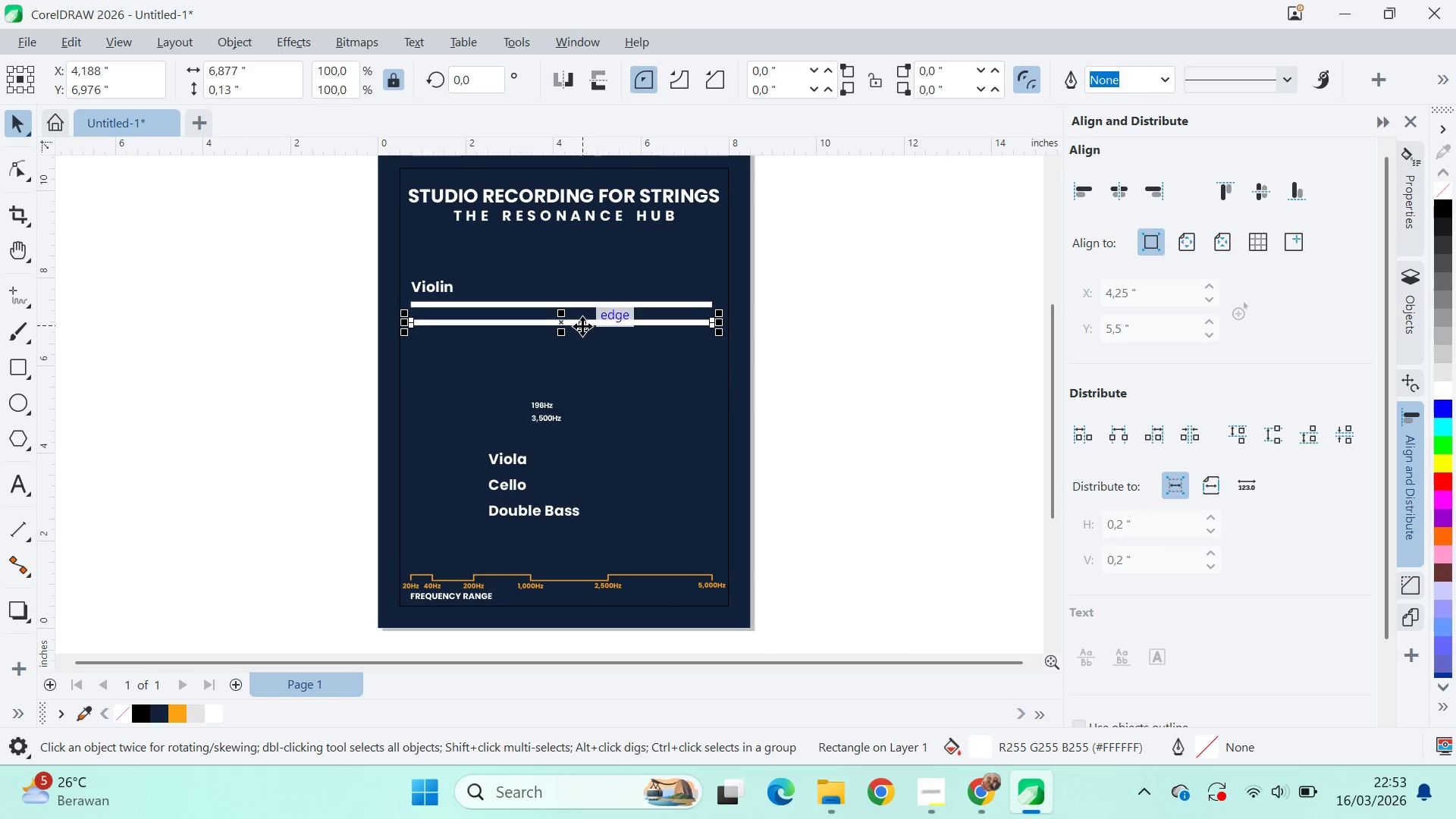 
scroll: coordinate [570, 425], scroll_direction: down, amount: 1.0
 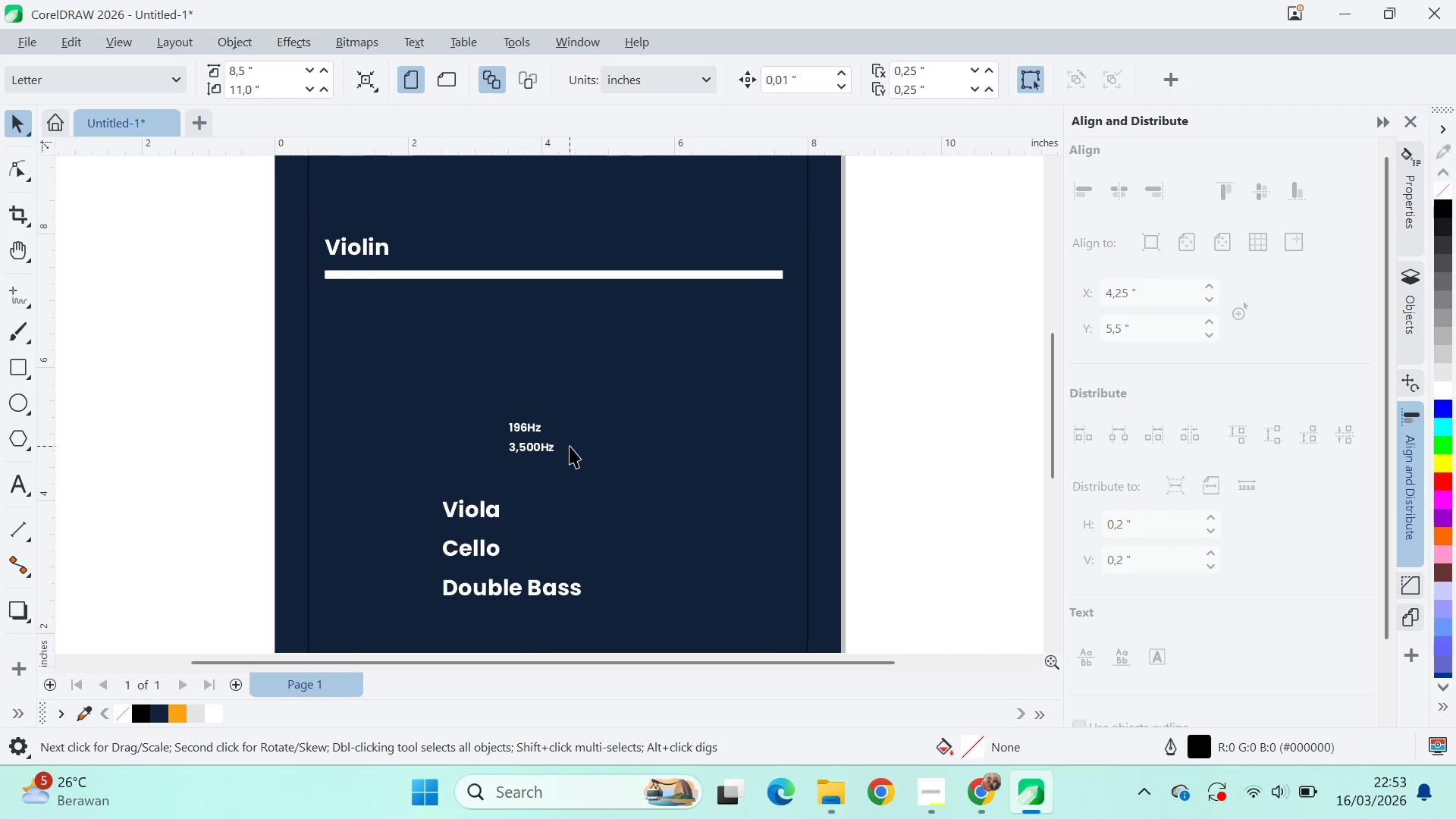 
hold_key(key=ShiftLeft, duration=0.59)
right_click([582, 325])
 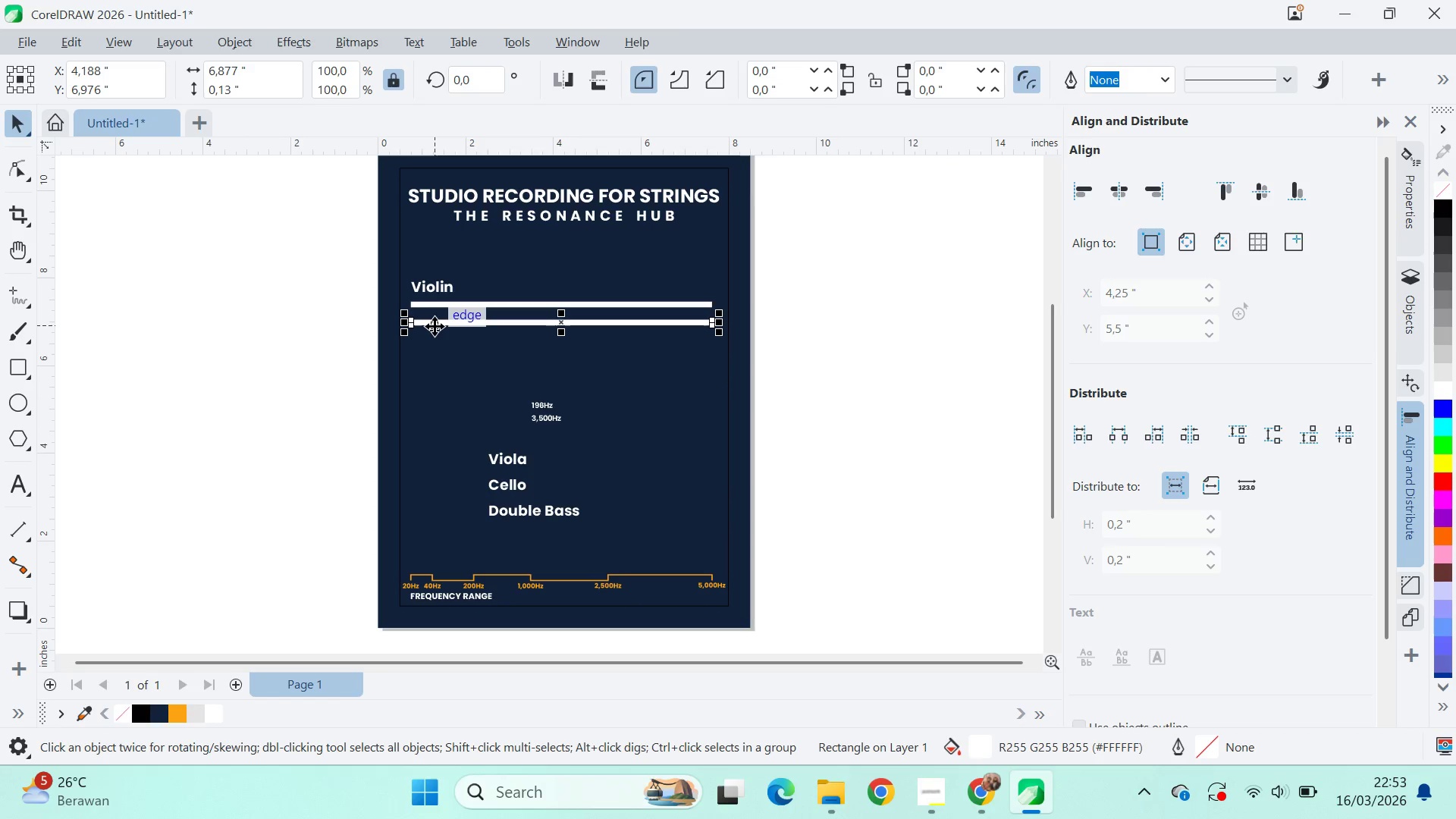 
left_click([582, 325])
 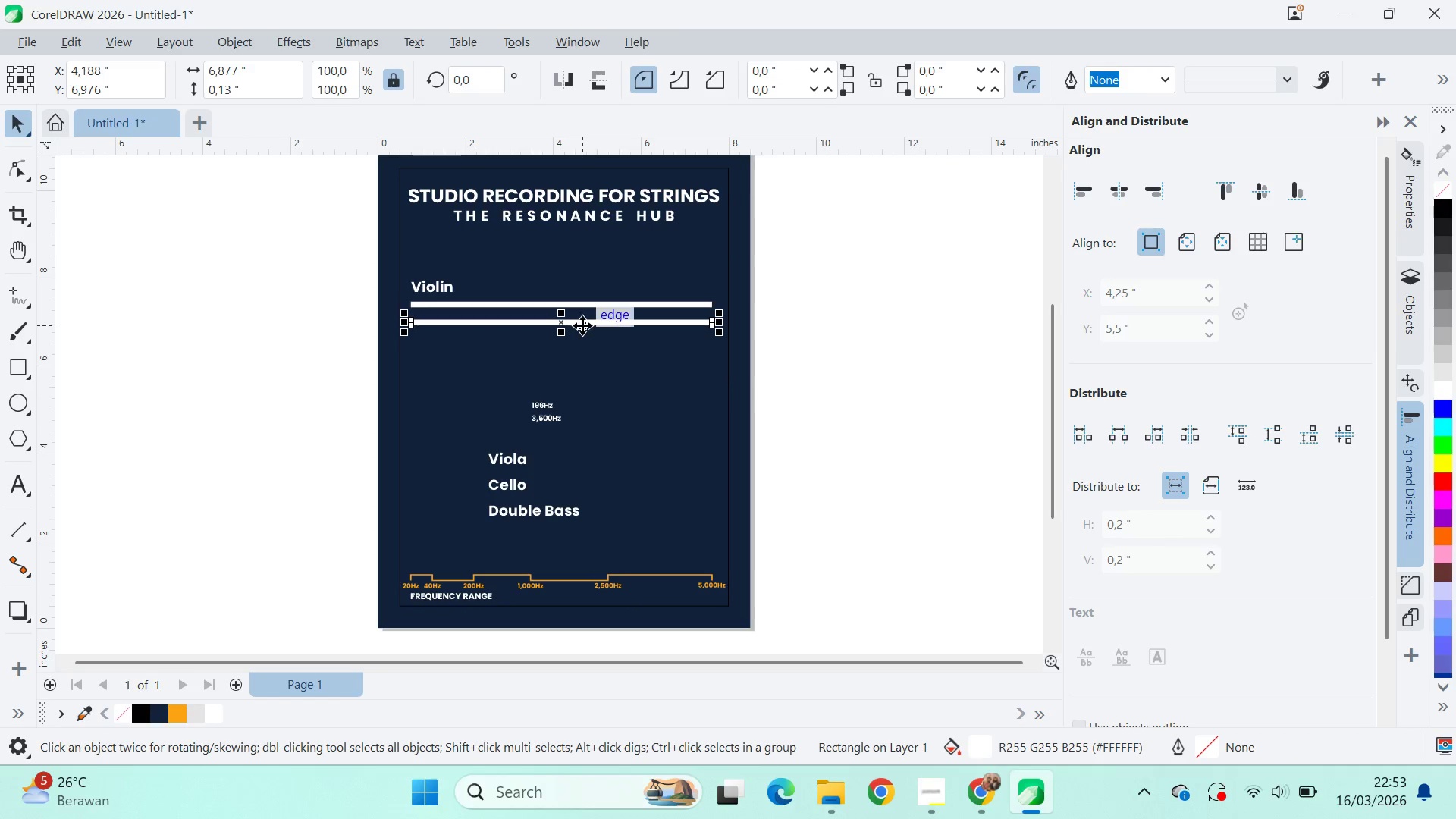 
scroll: coordinate [570, 446], scroll_direction: down, amount: 3.0
 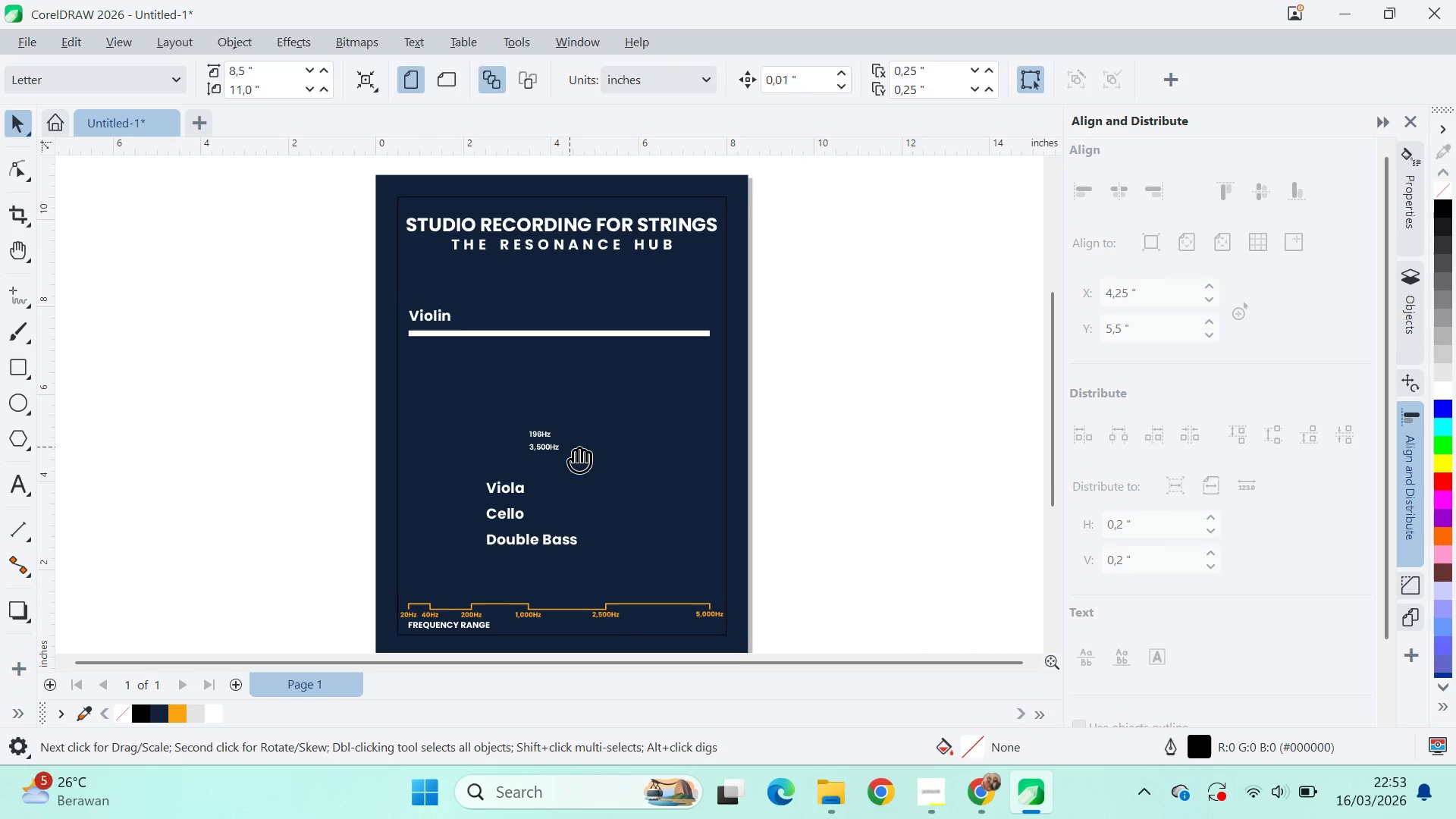 
left_click_drag(start_coordinate=[435, 325], to_coordinate=[490, 554])
 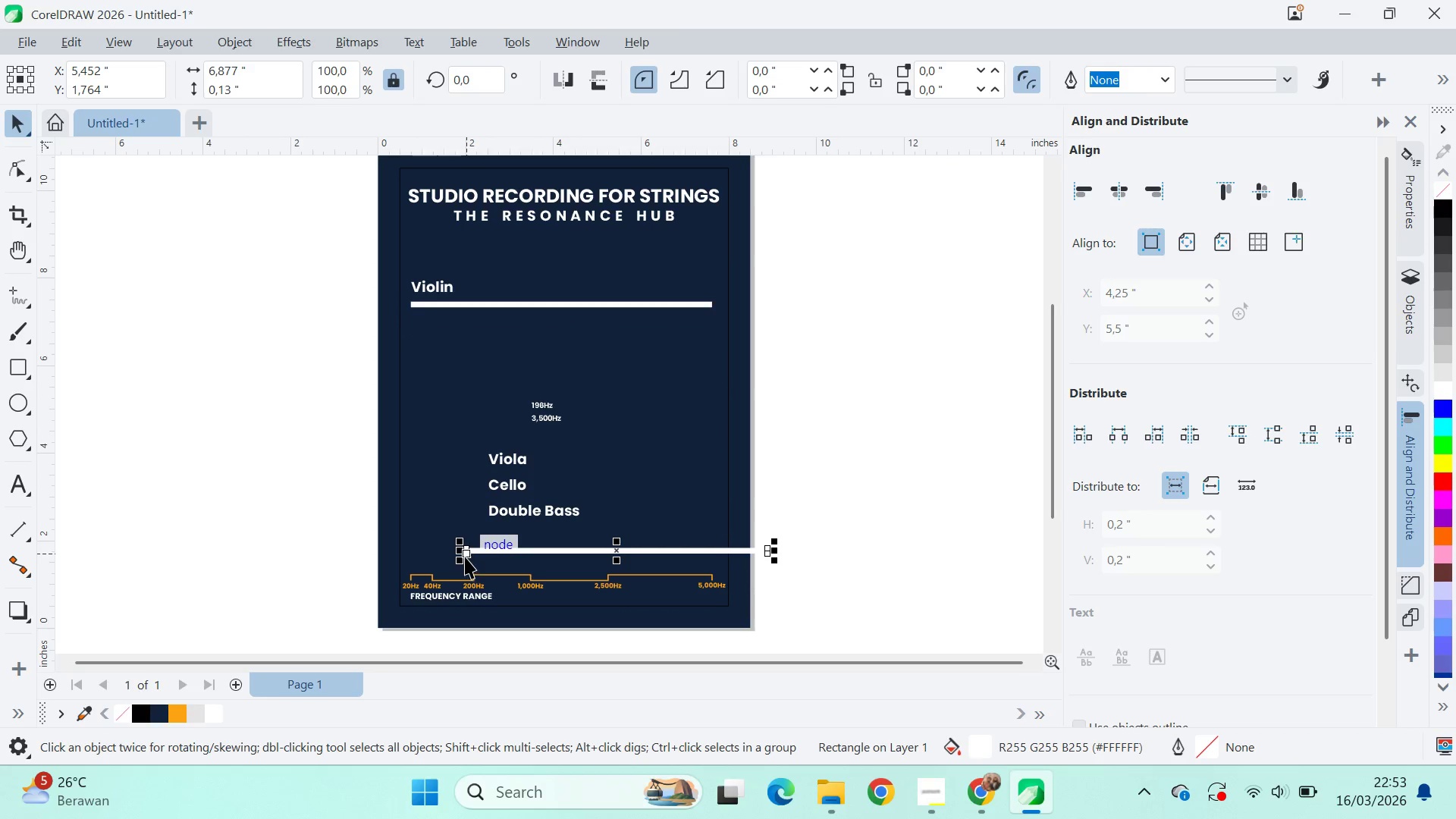 
left_click_drag(start_coordinate=[465, 555], to_coordinate=[448, 582])
 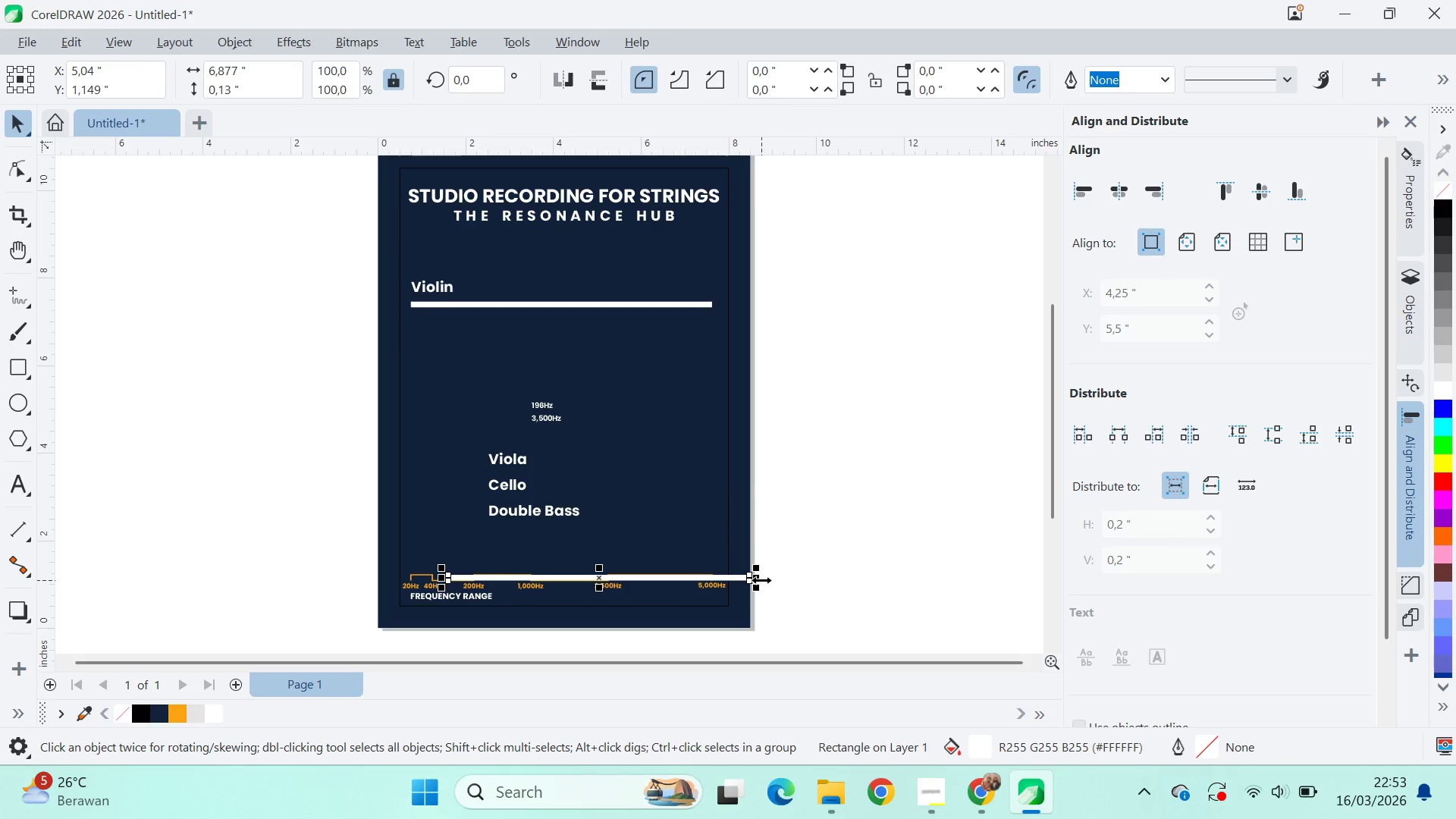 
left_click_drag(start_coordinate=[758, 577], to_coordinate=[646, 572])
 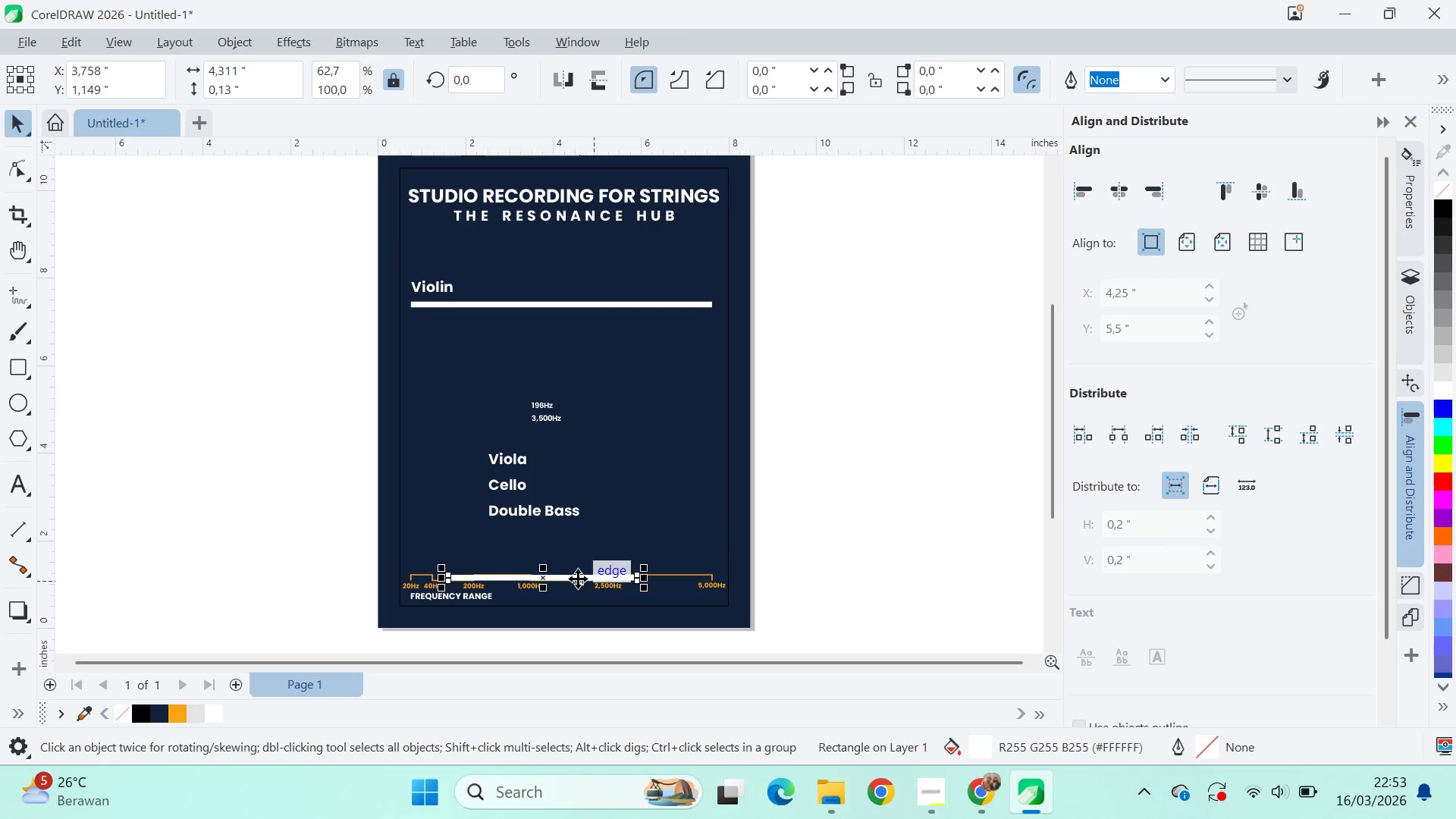 
left_click_drag(start_coordinate=[557, 576], to_coordinate=[579, 319])
 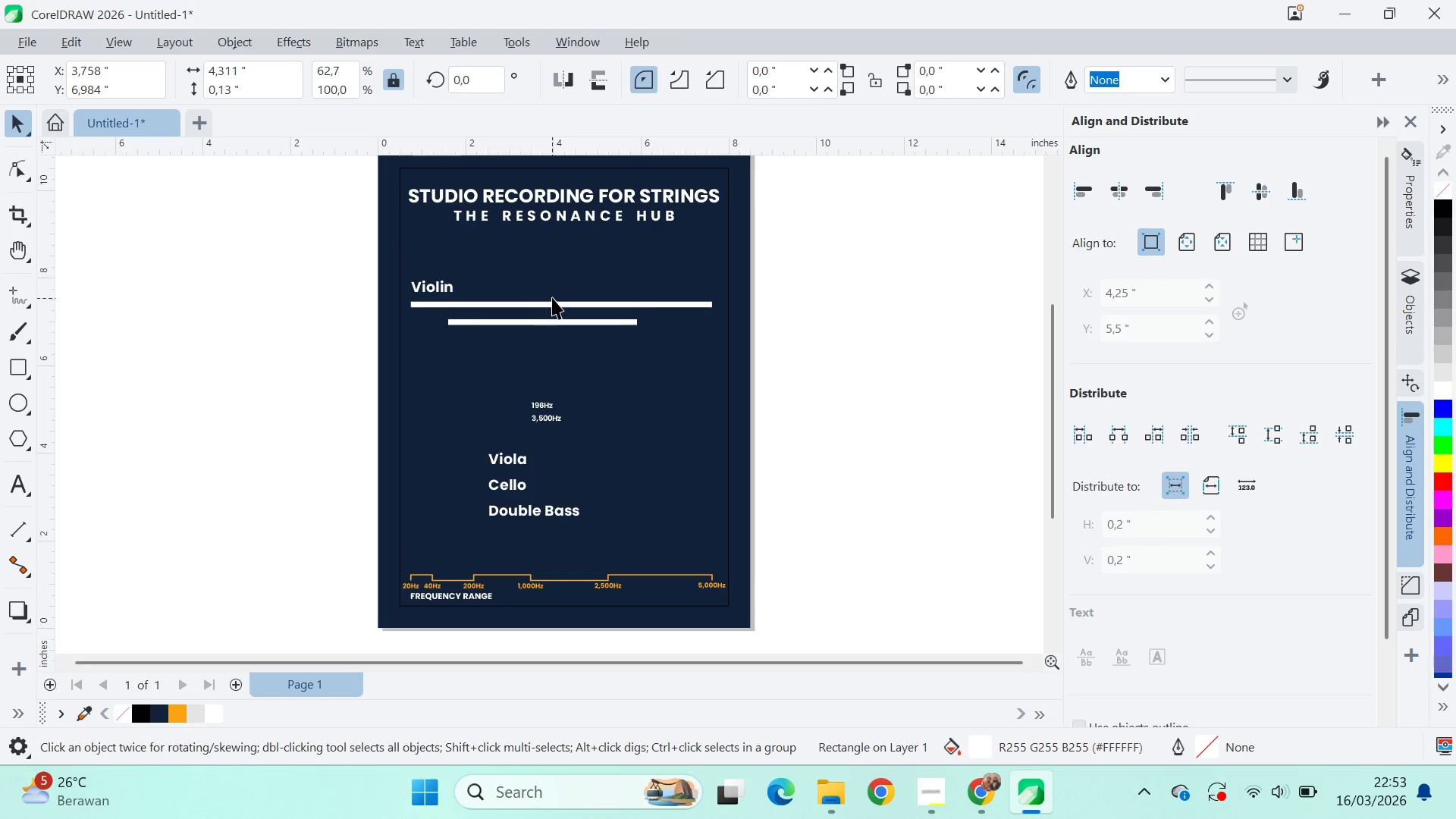 
hold_key(key=ShiftLeft, duration=1.52)
 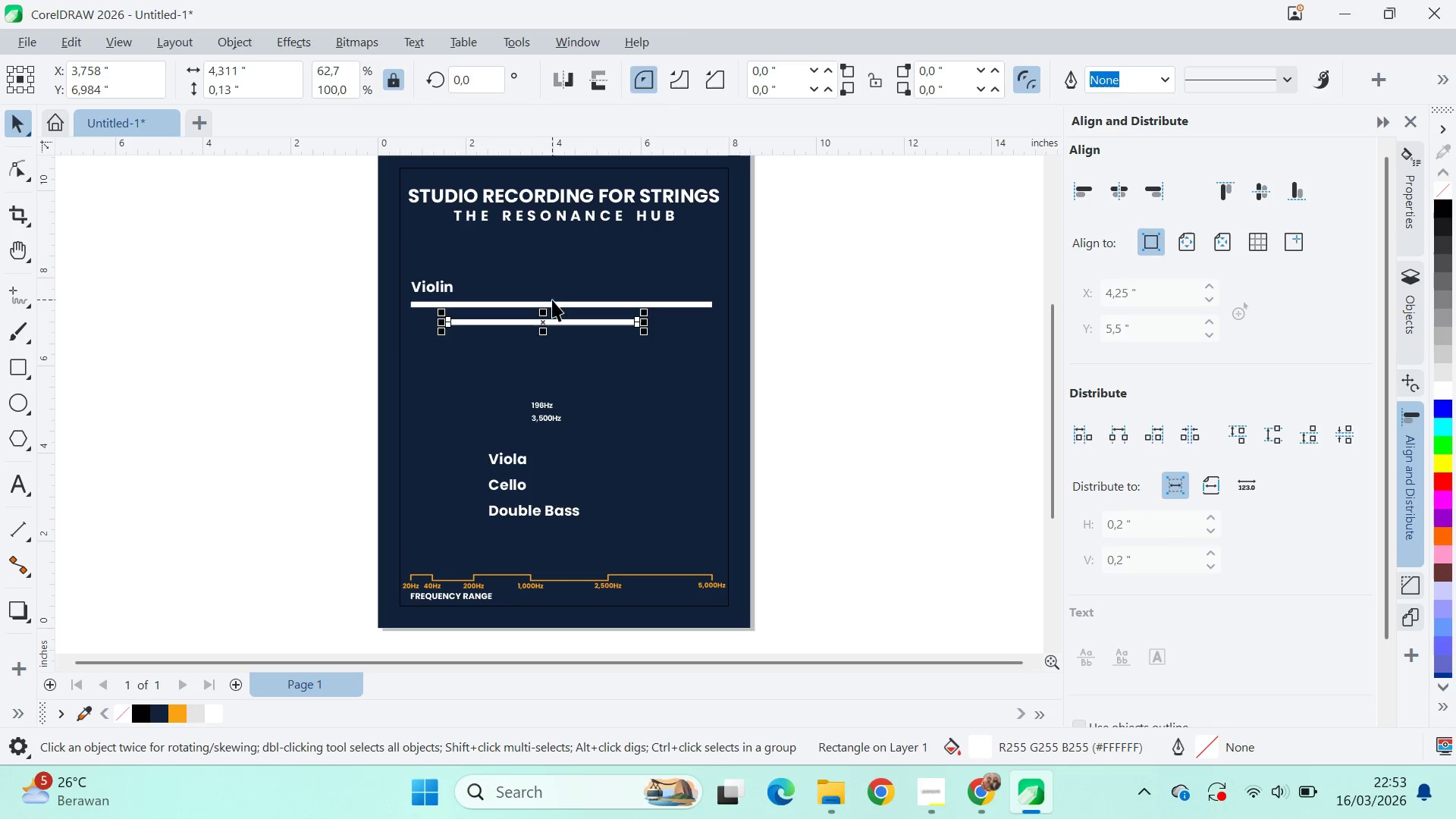 
hold_key(key=ShiftLeft, duration=0.88)
double_click([554, 303])
 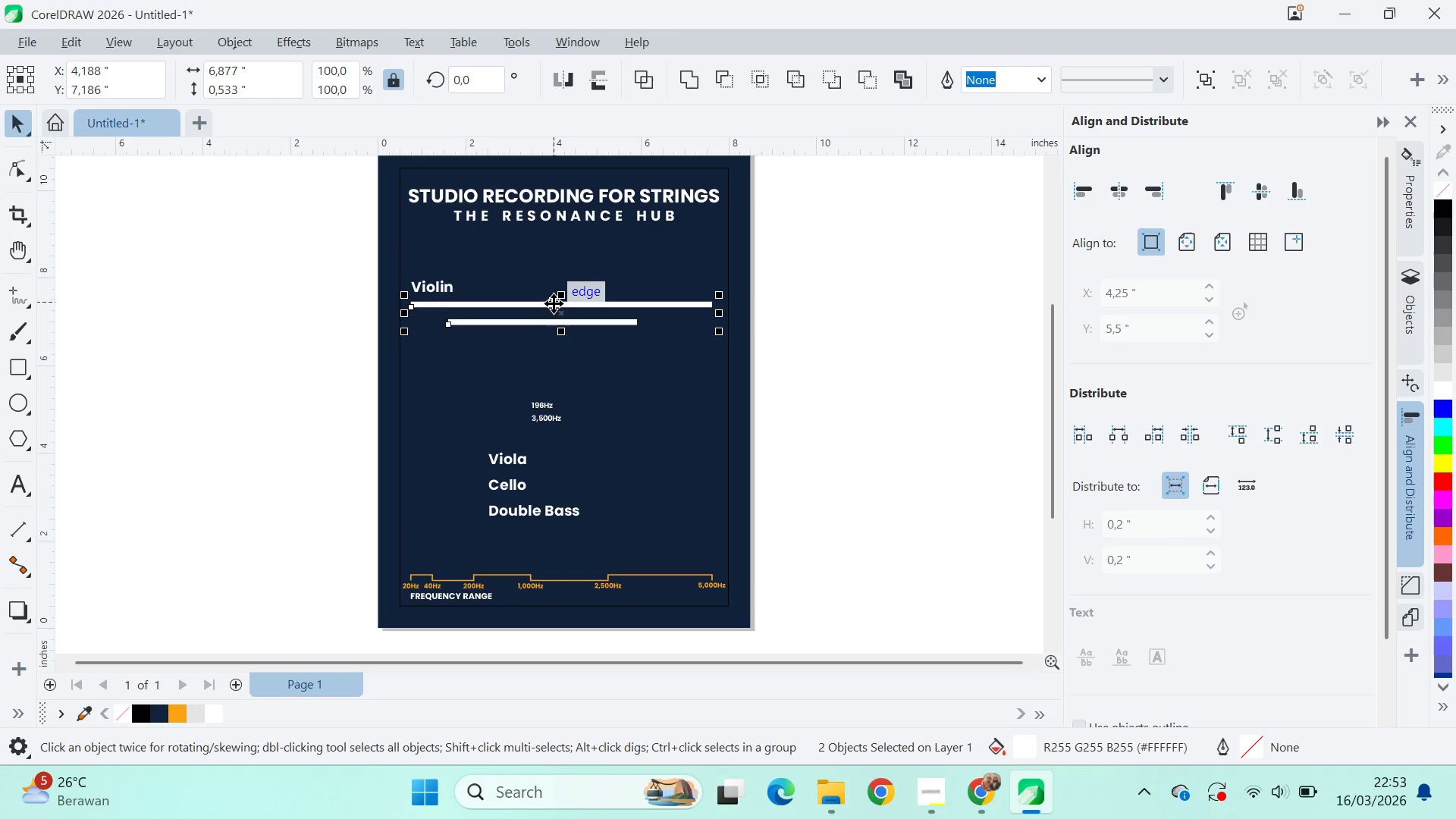 
key(E)
 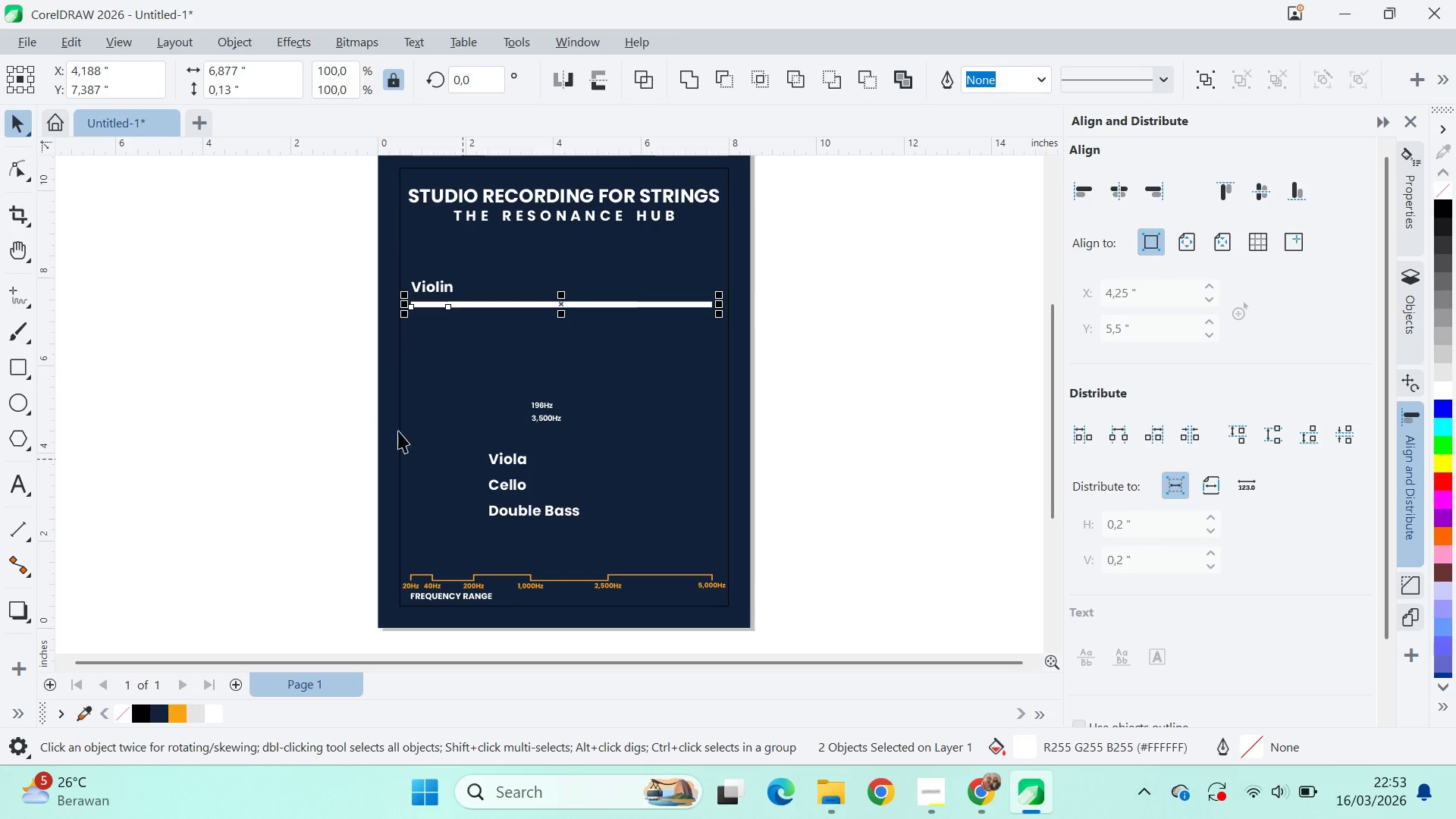 
left_click([339, 410])
 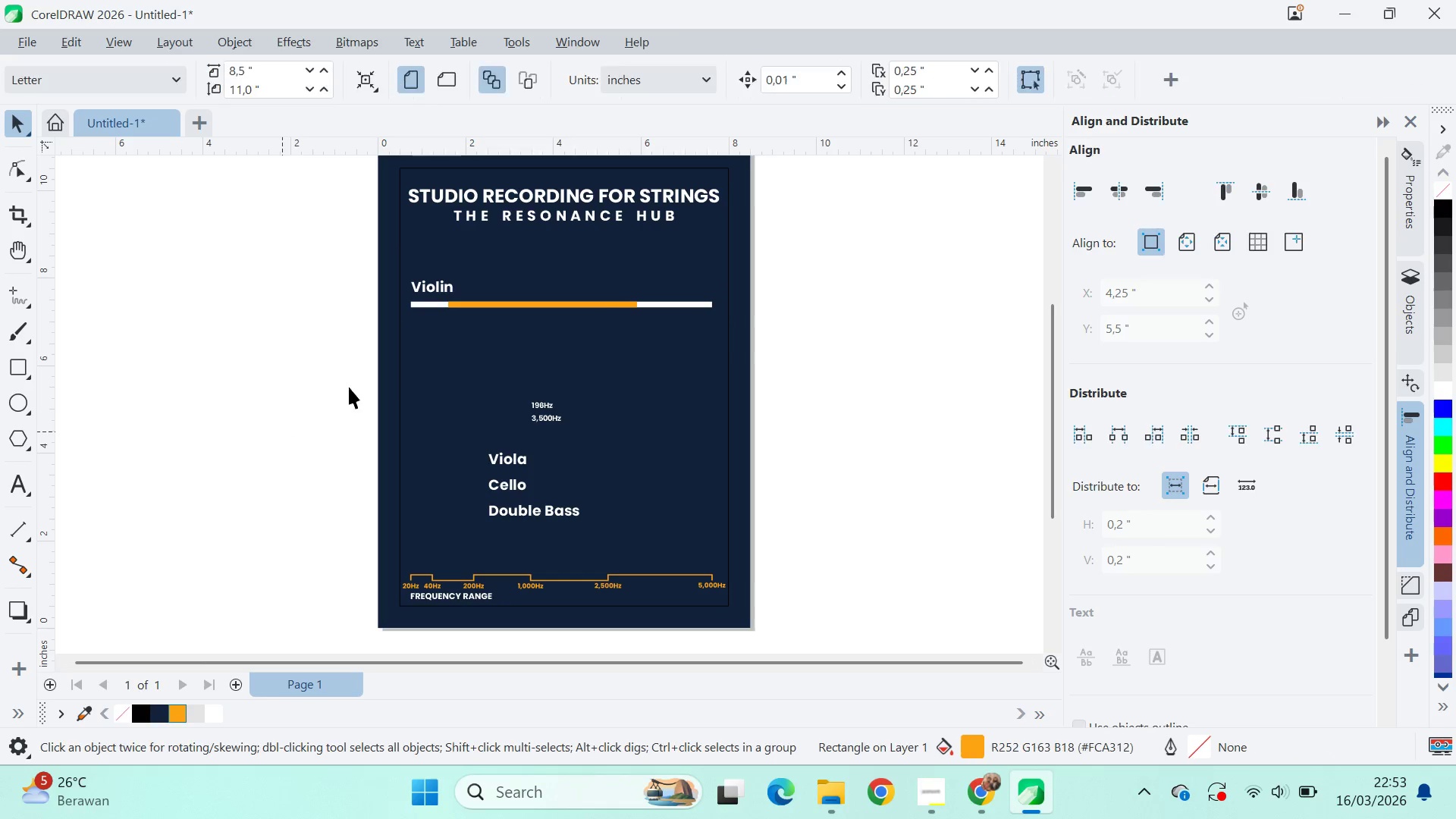 
left_click([550, 403])
 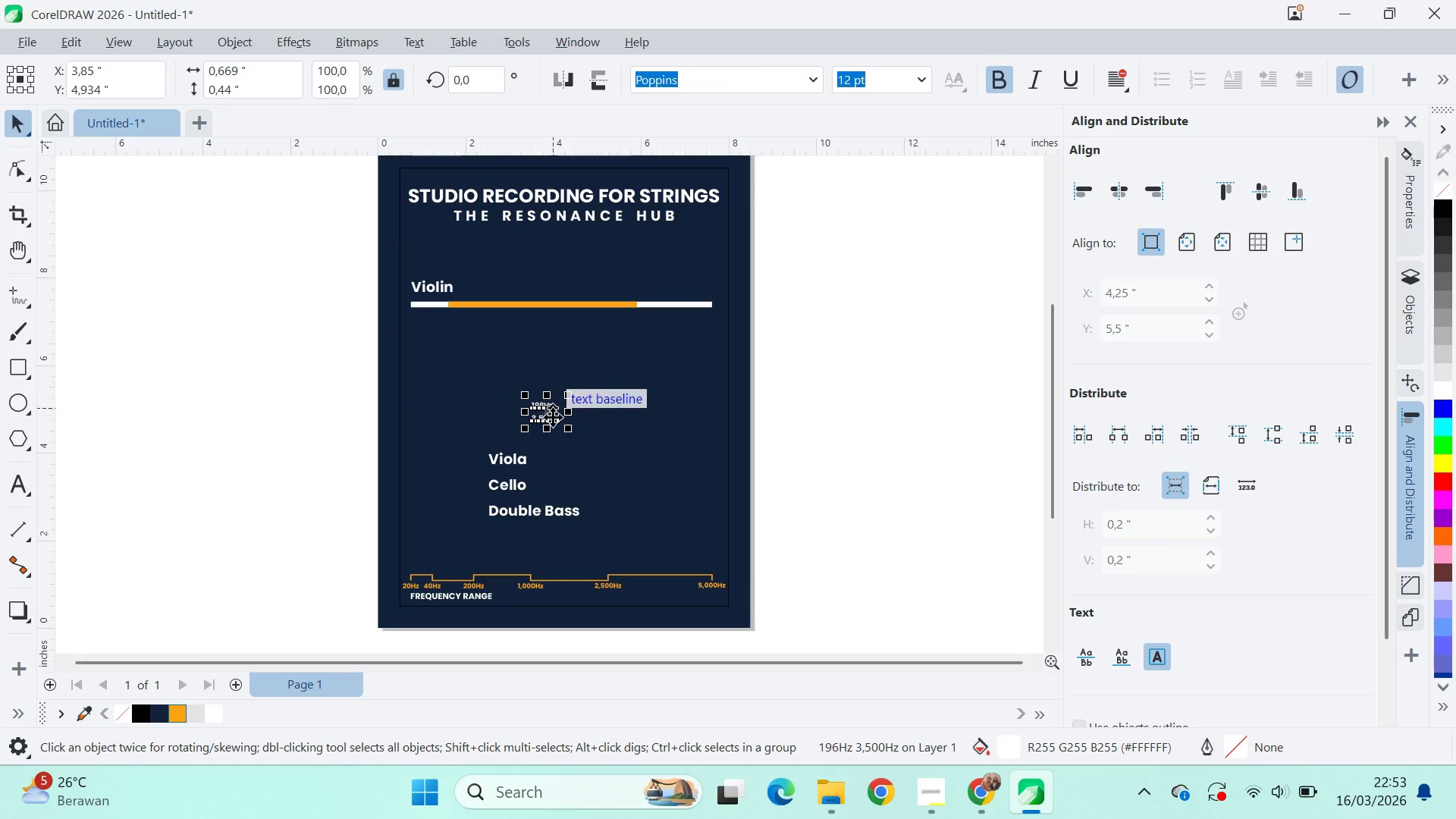 
key(Control+K)
 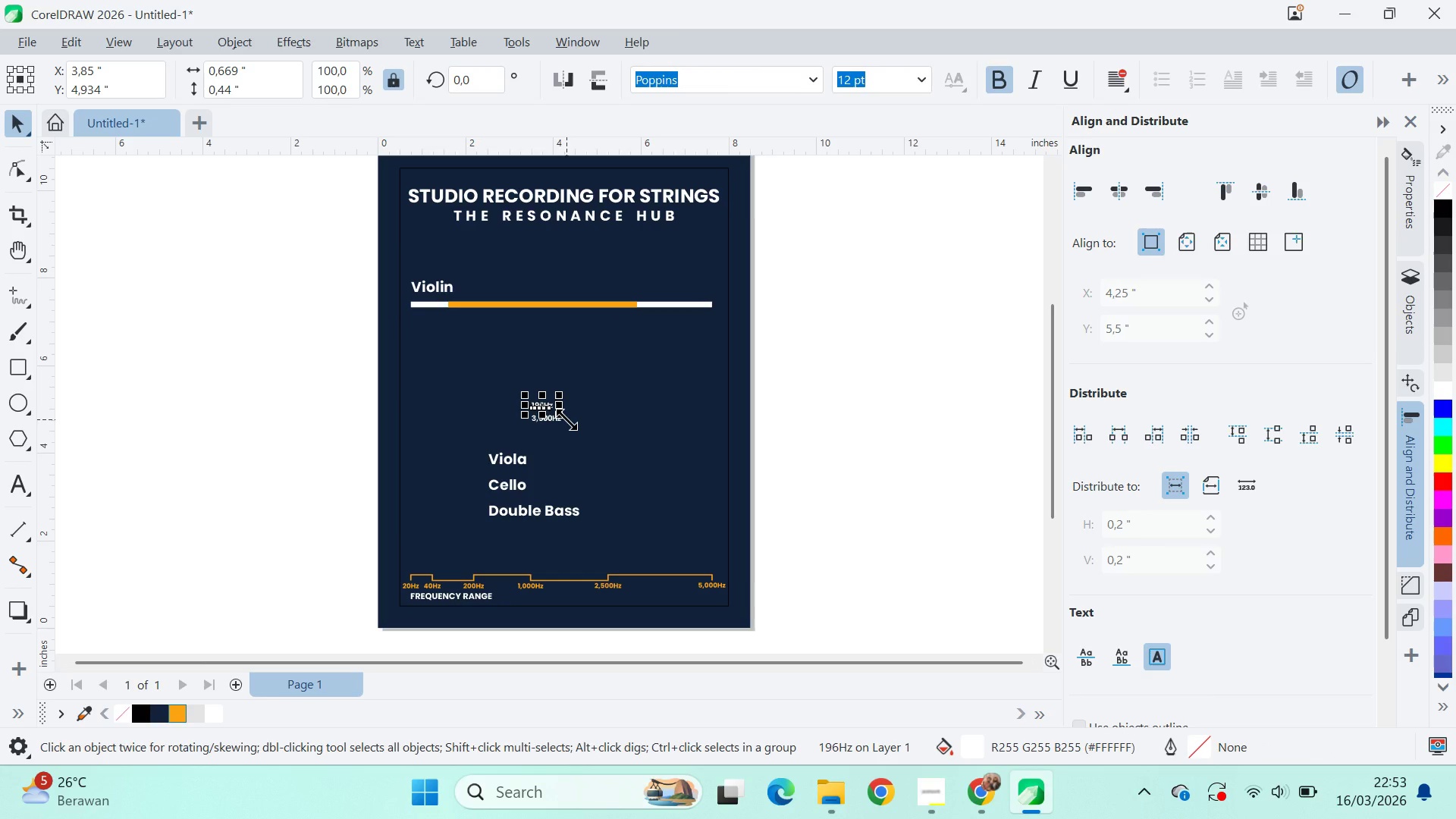 
key(Control+Z)
 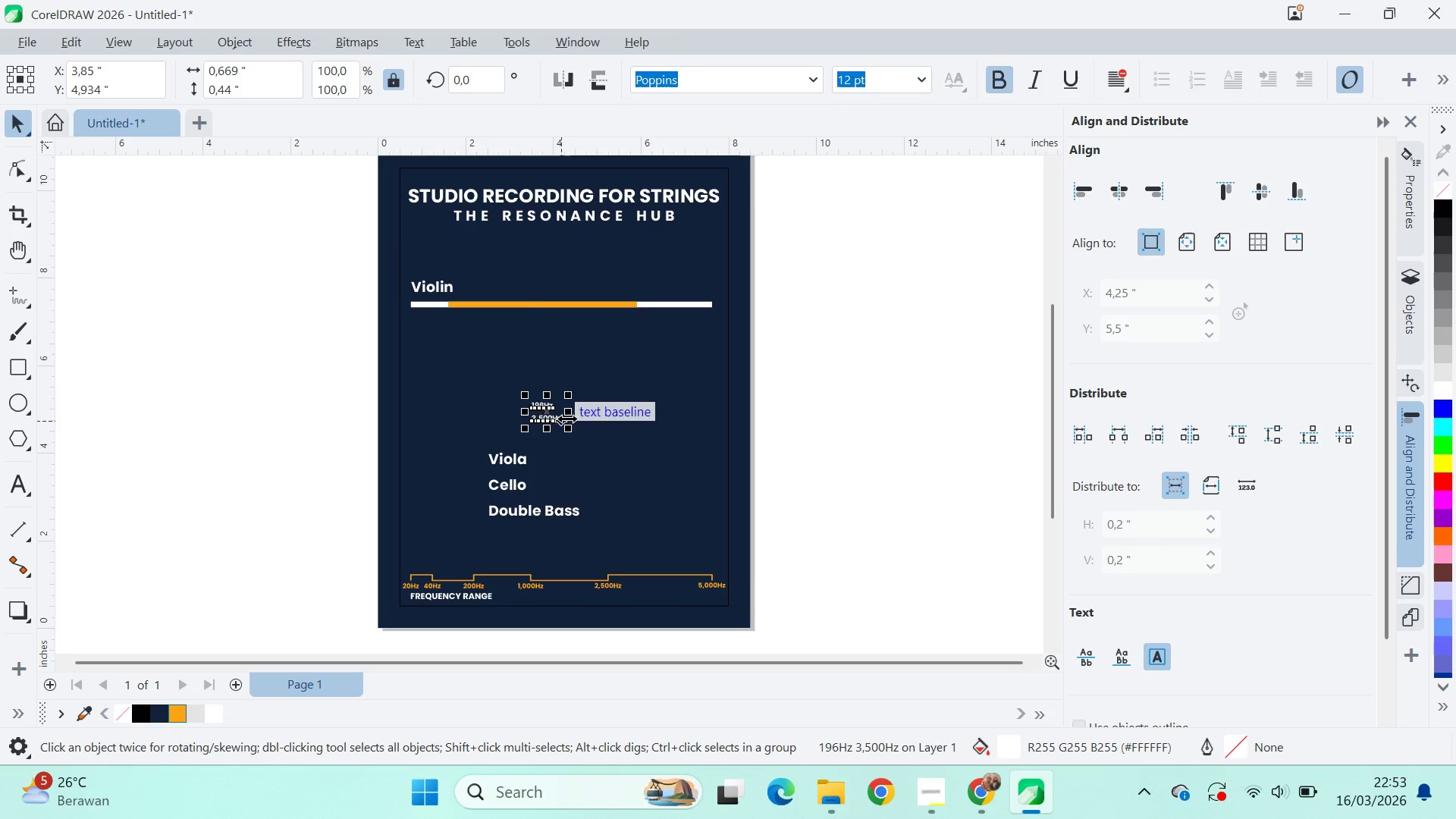 
key(Control+Z)
 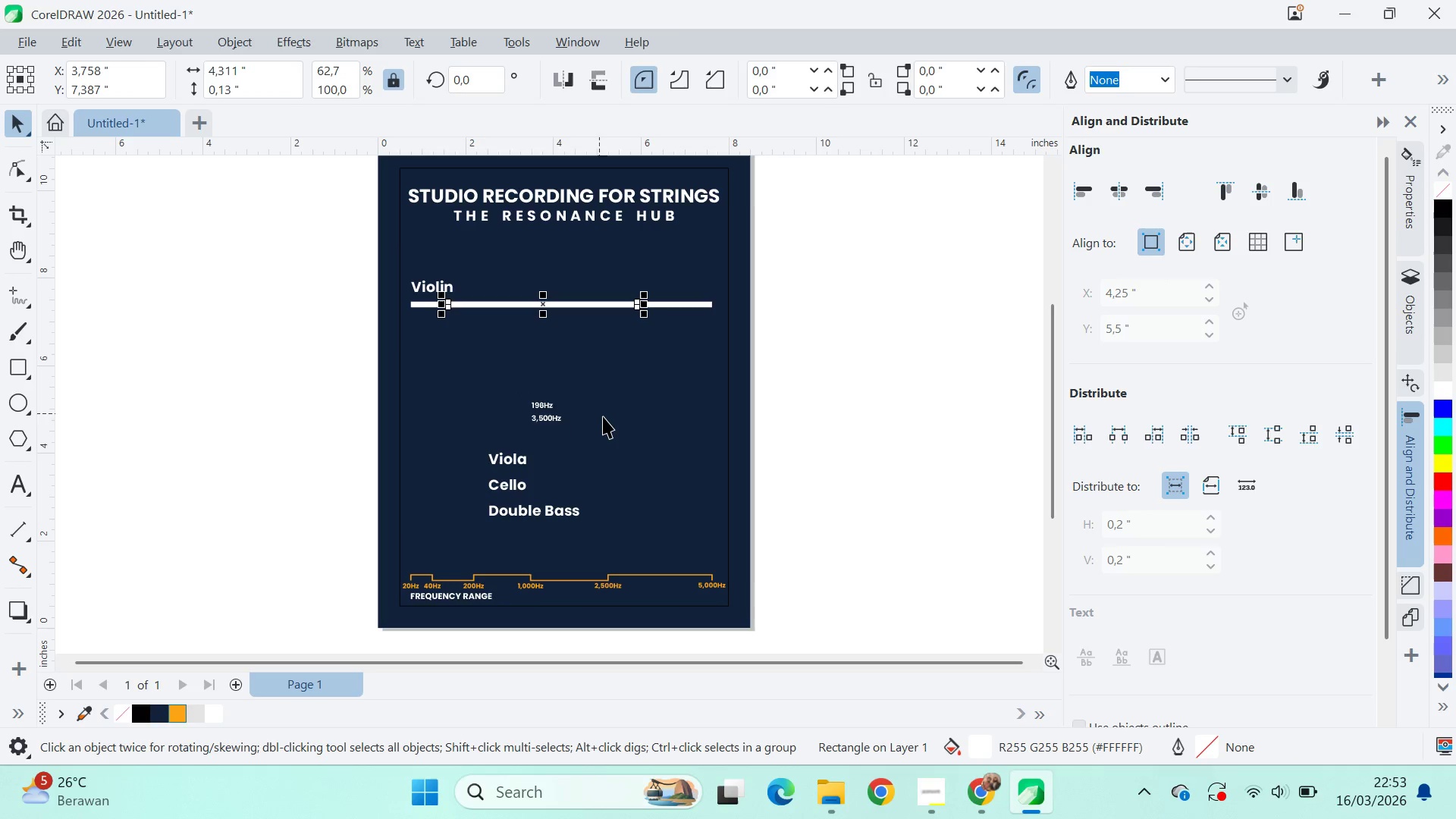 
key(Control+Shift+ShiftLeft)
 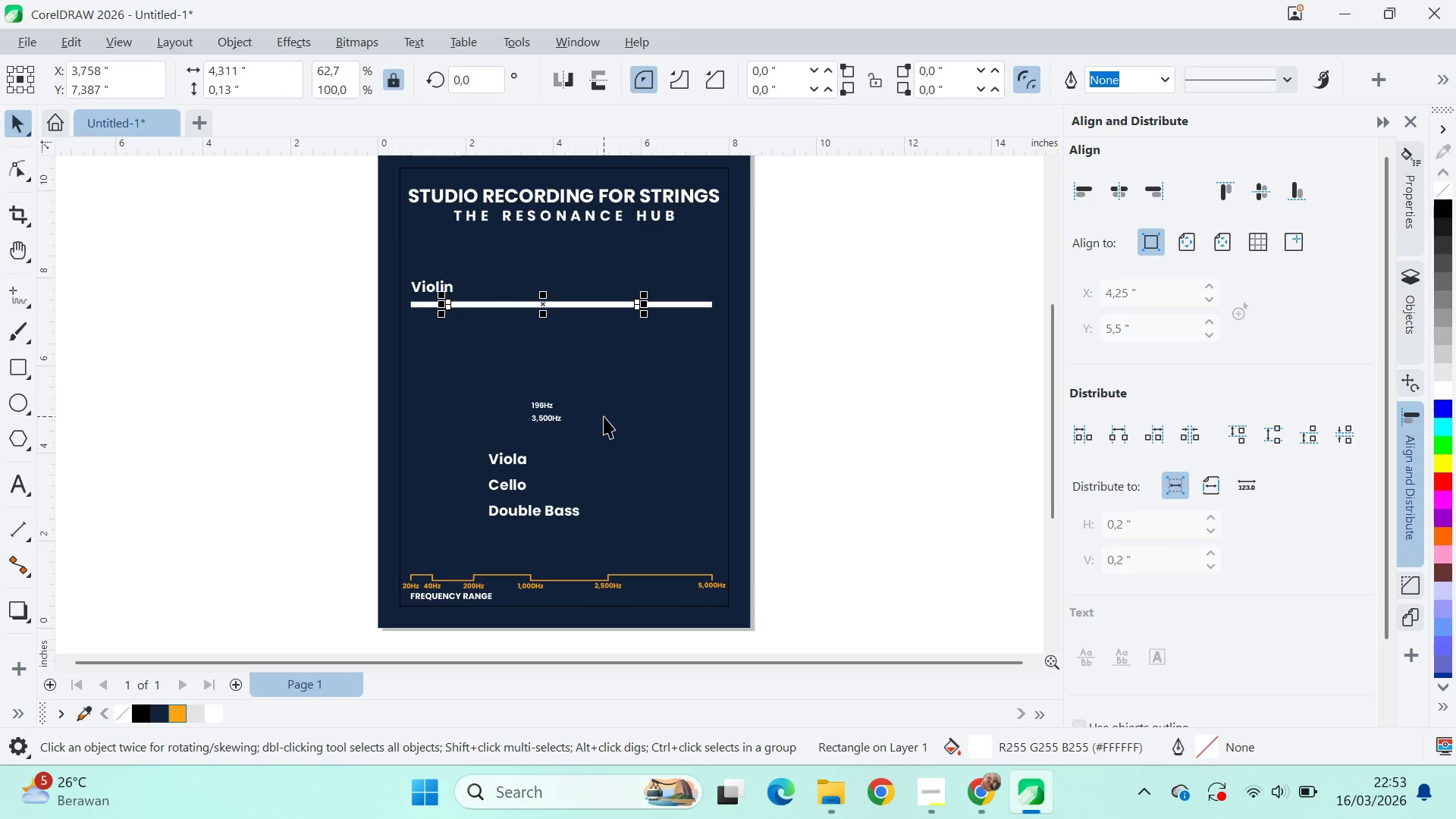 
key(Control+Shift+Z)
 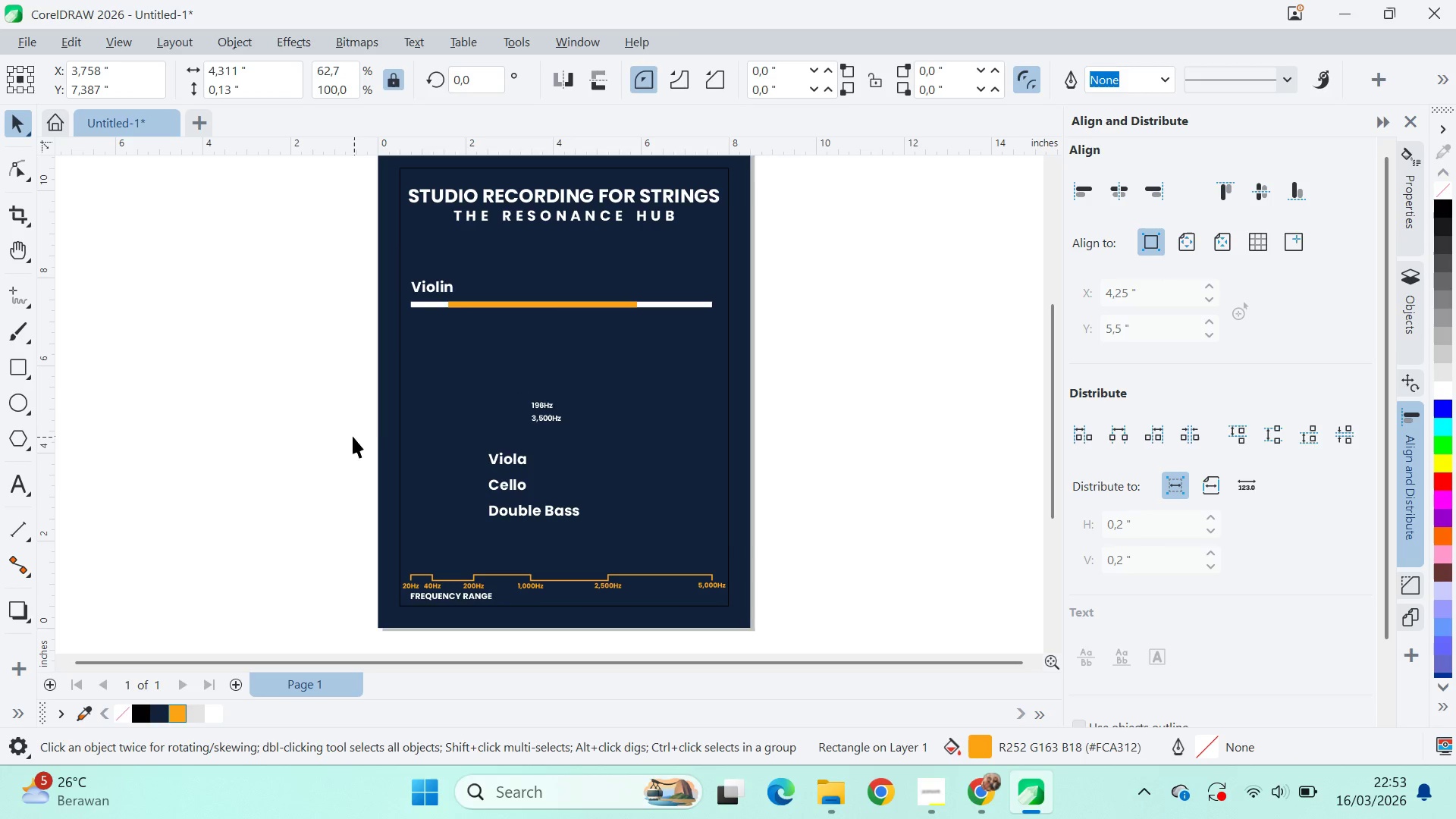 
left_click_drag(start_coordinate=[353, 437], to_coordinate=[363, 435])
 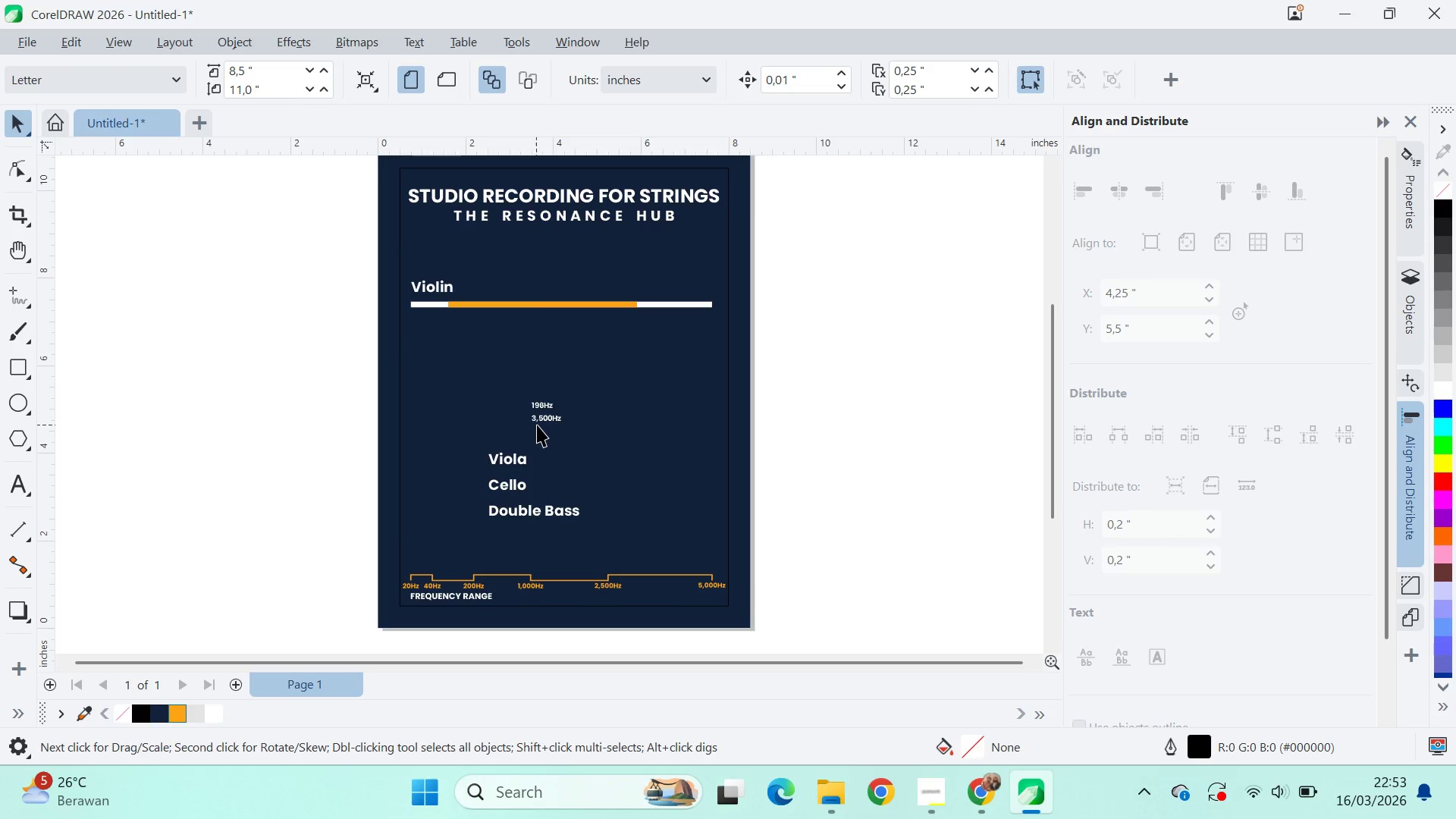 
left_click([537, 425])
 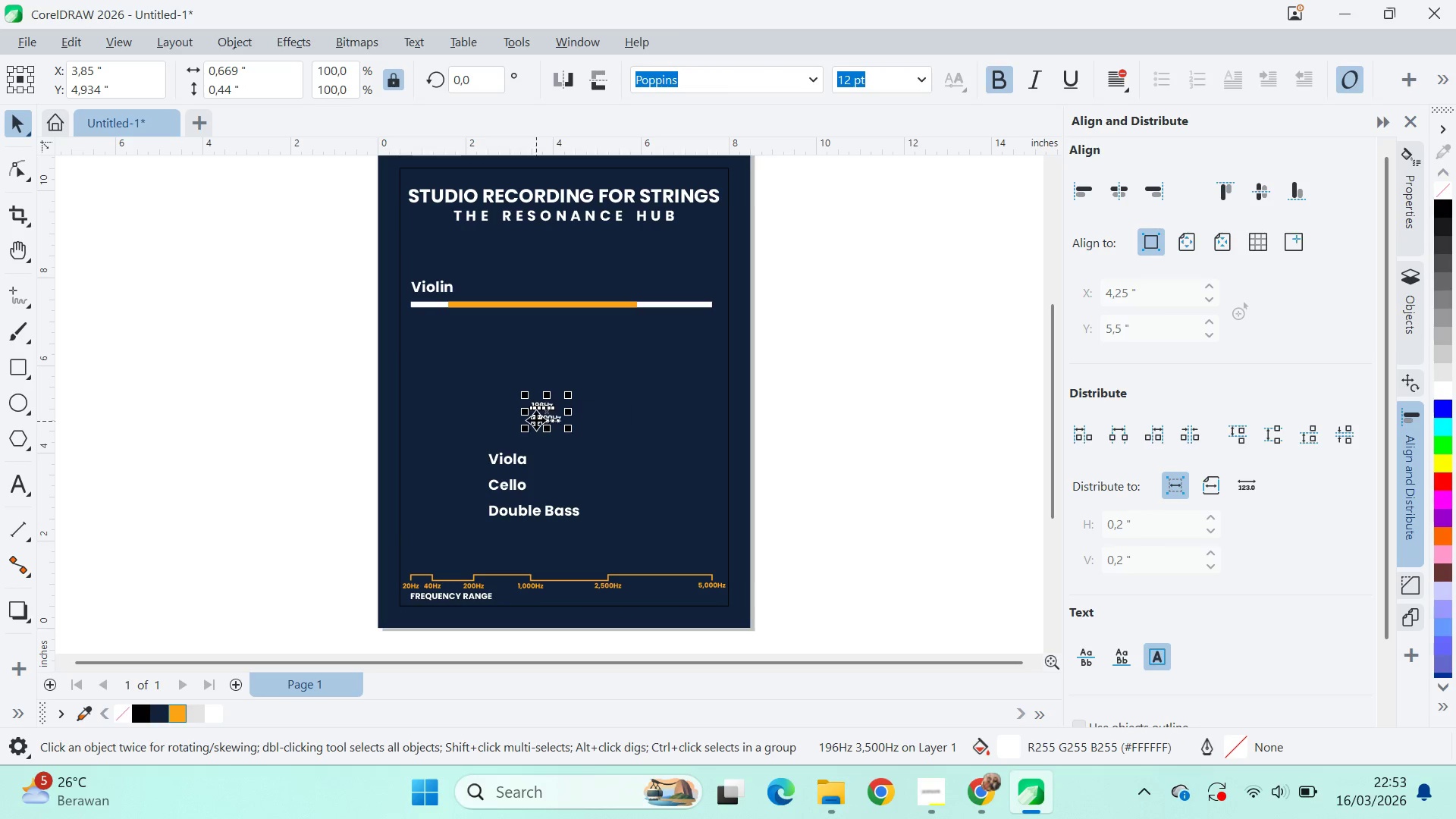 
double_click([536, 419])
 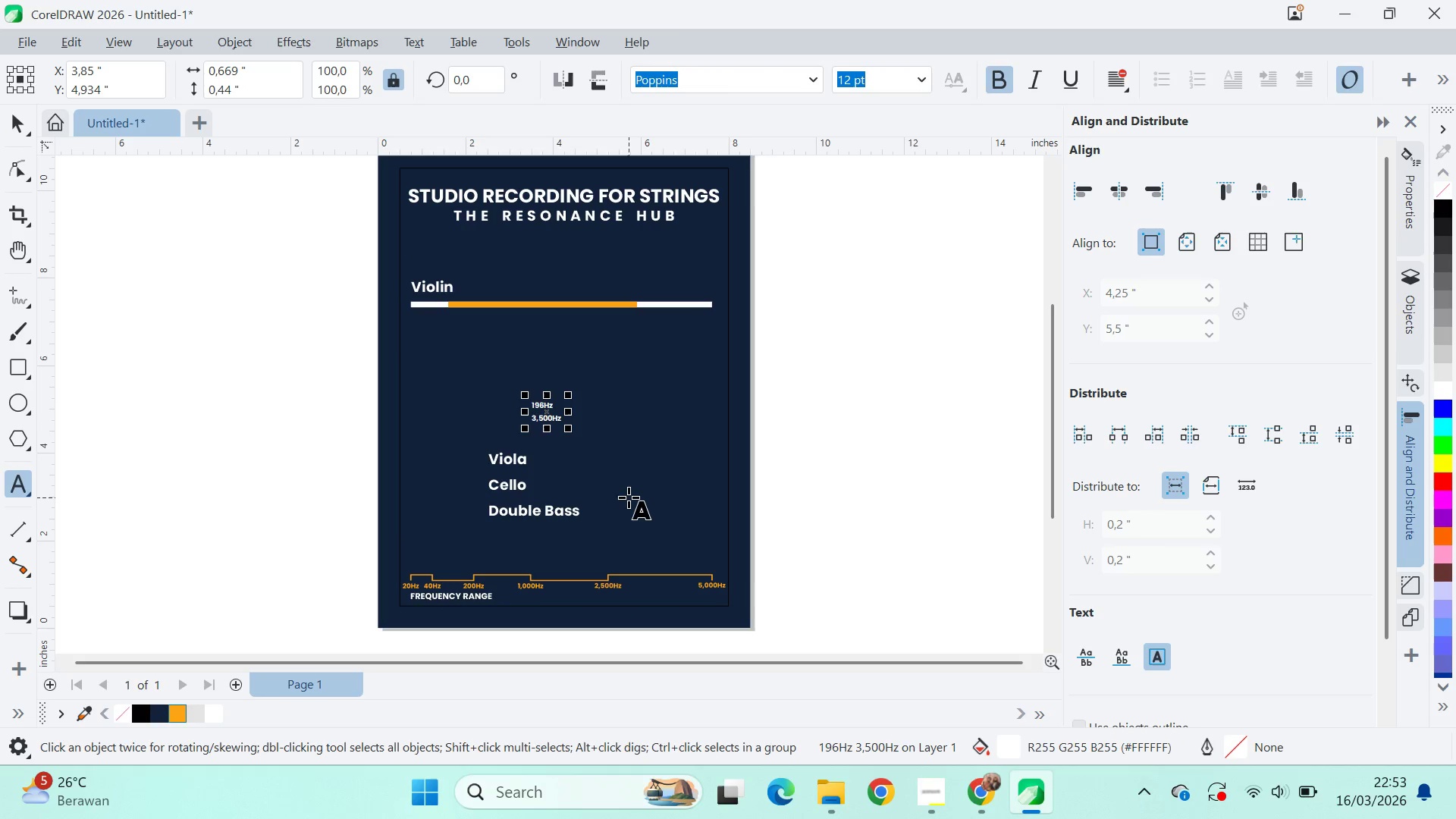 
key(ArrowLeft)
 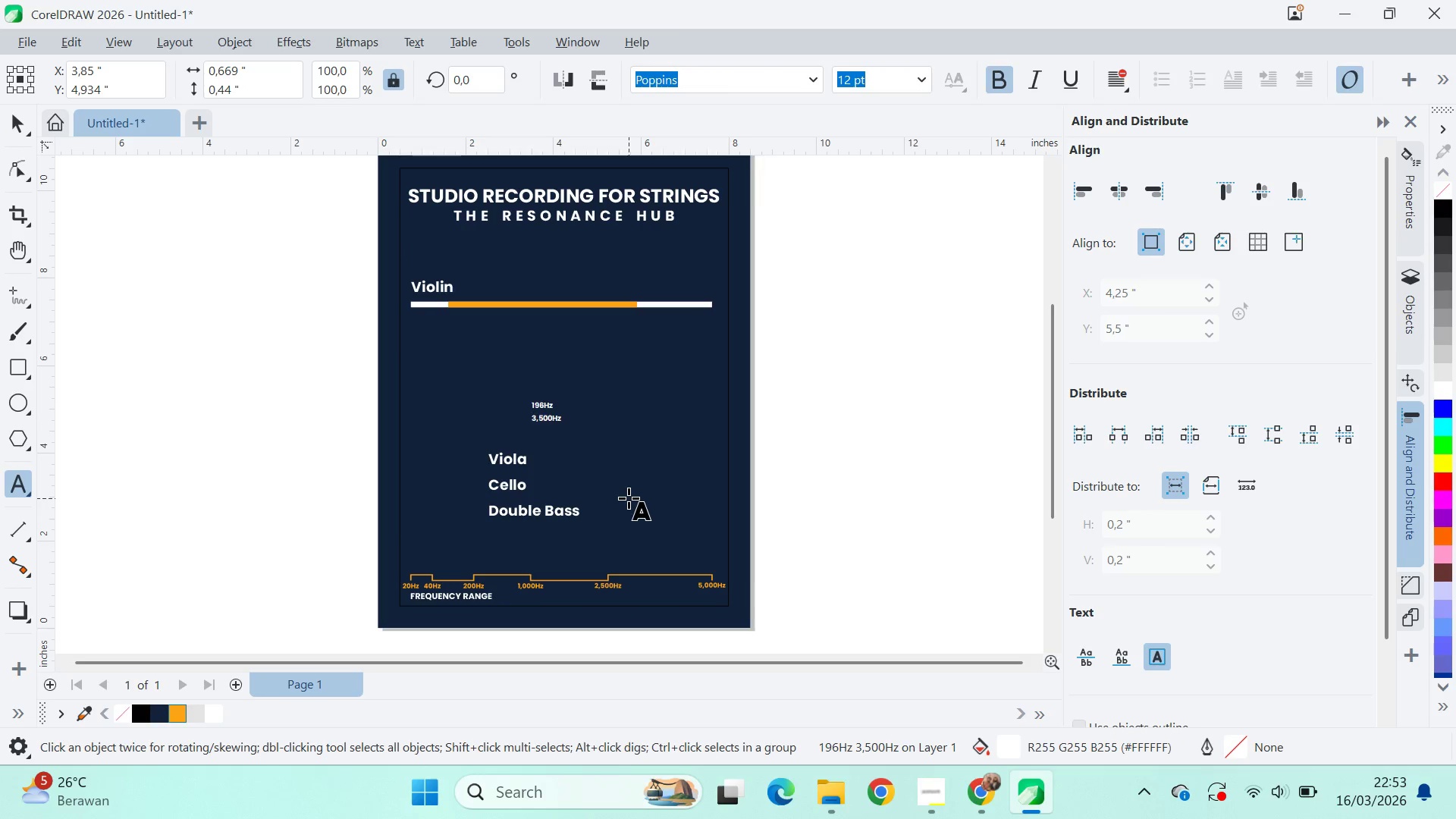 
key(Backspace)
 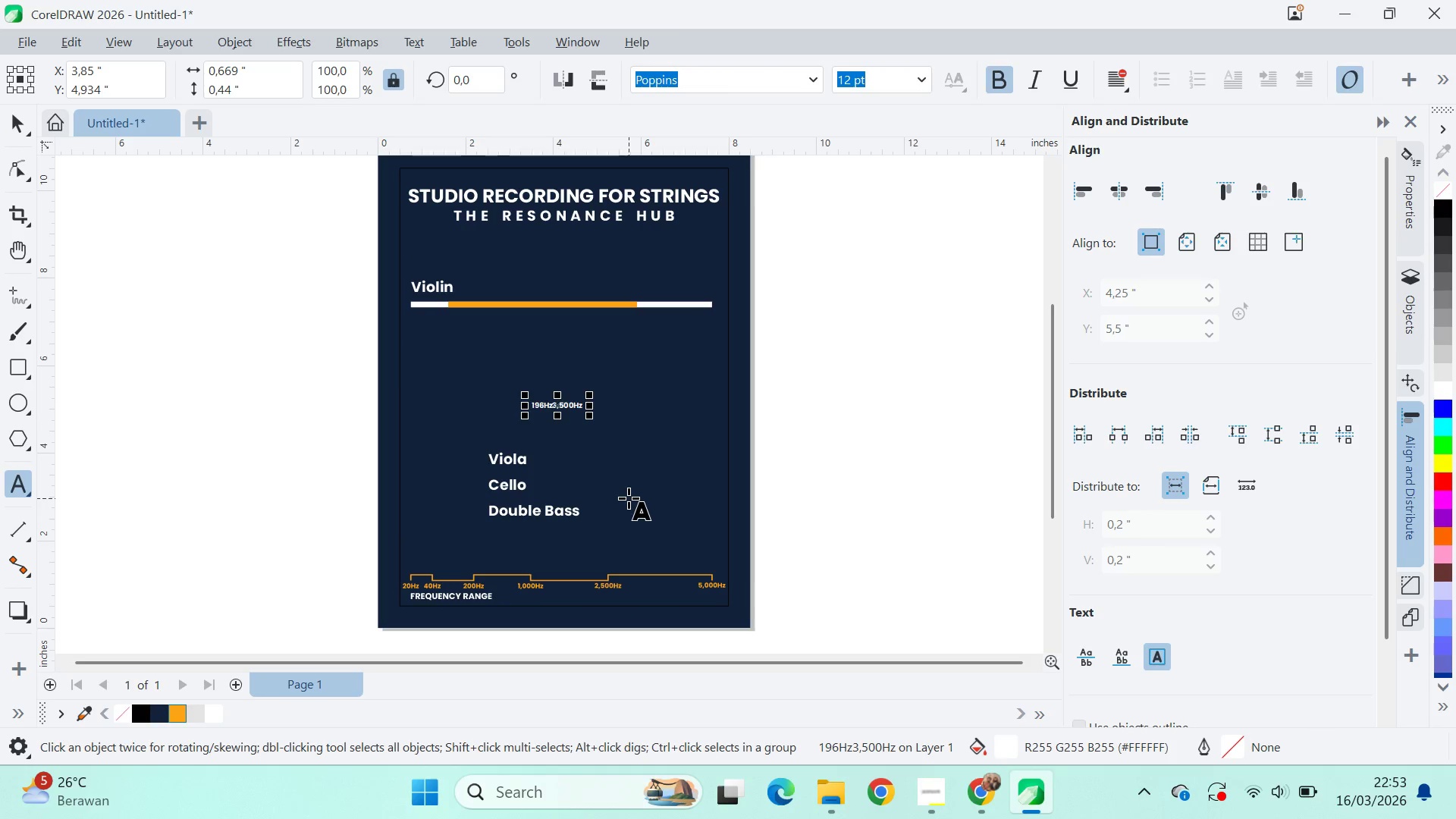 
key(Space)
 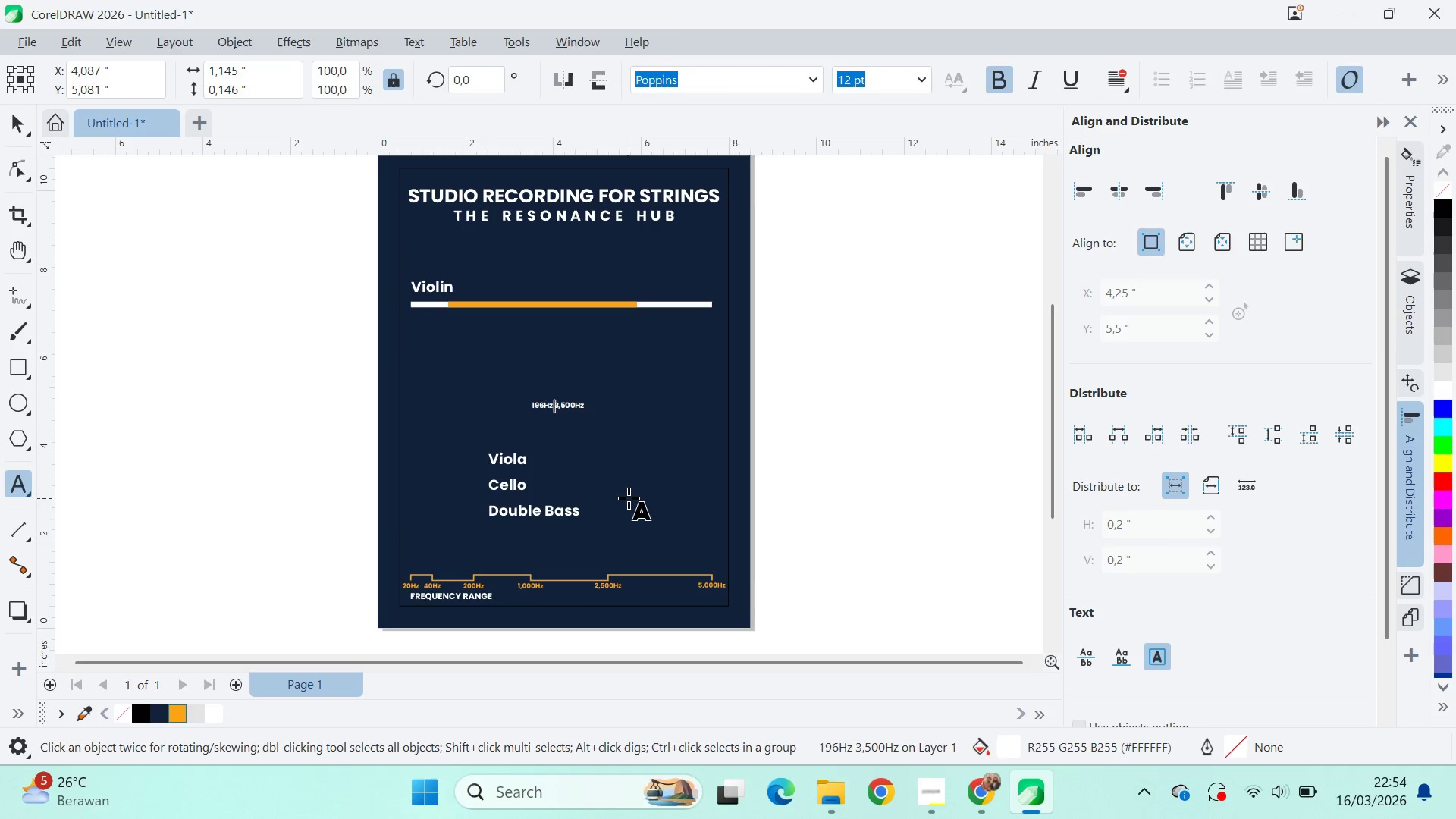 
key(Minus)
 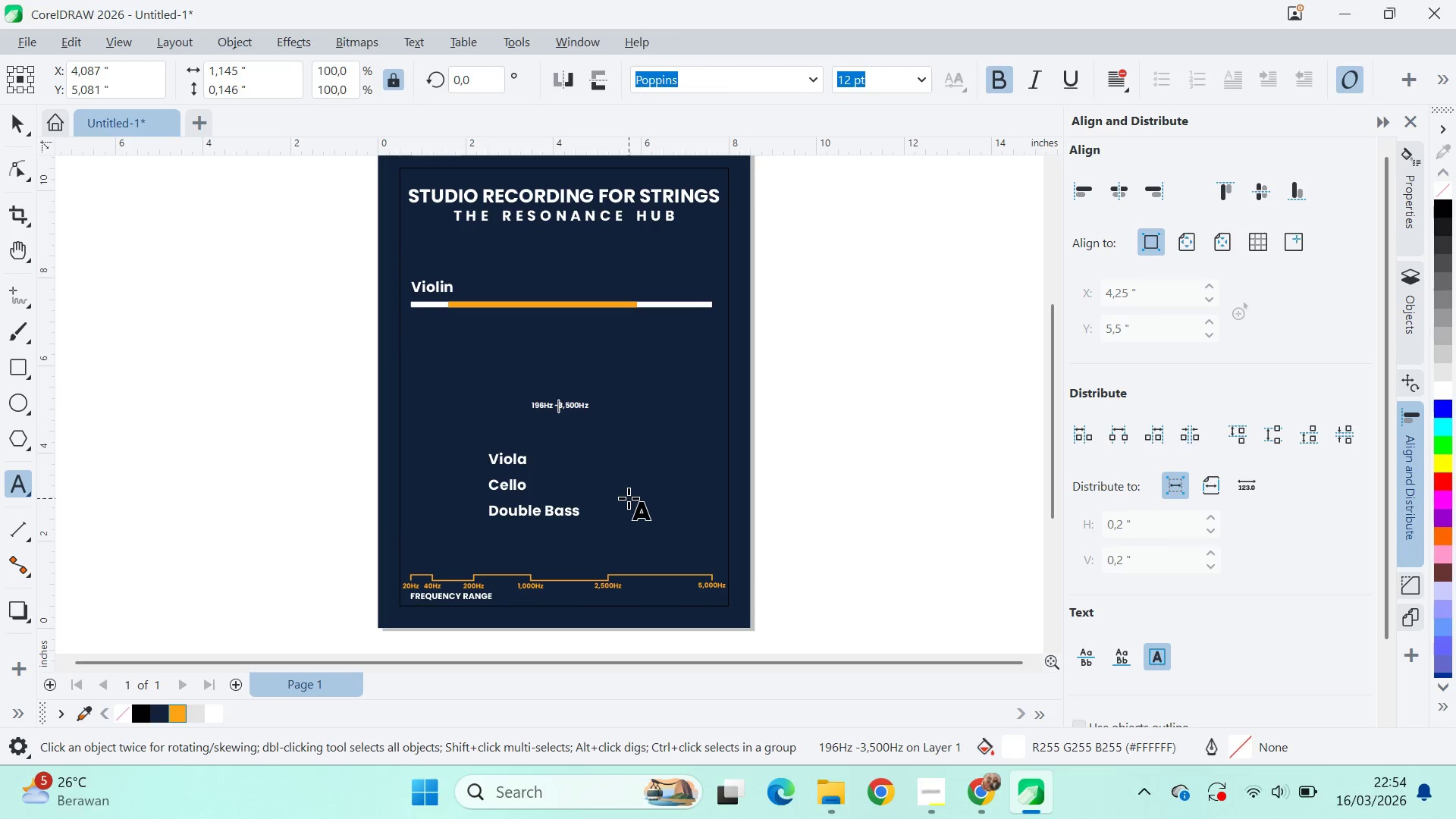 
key(Space)
 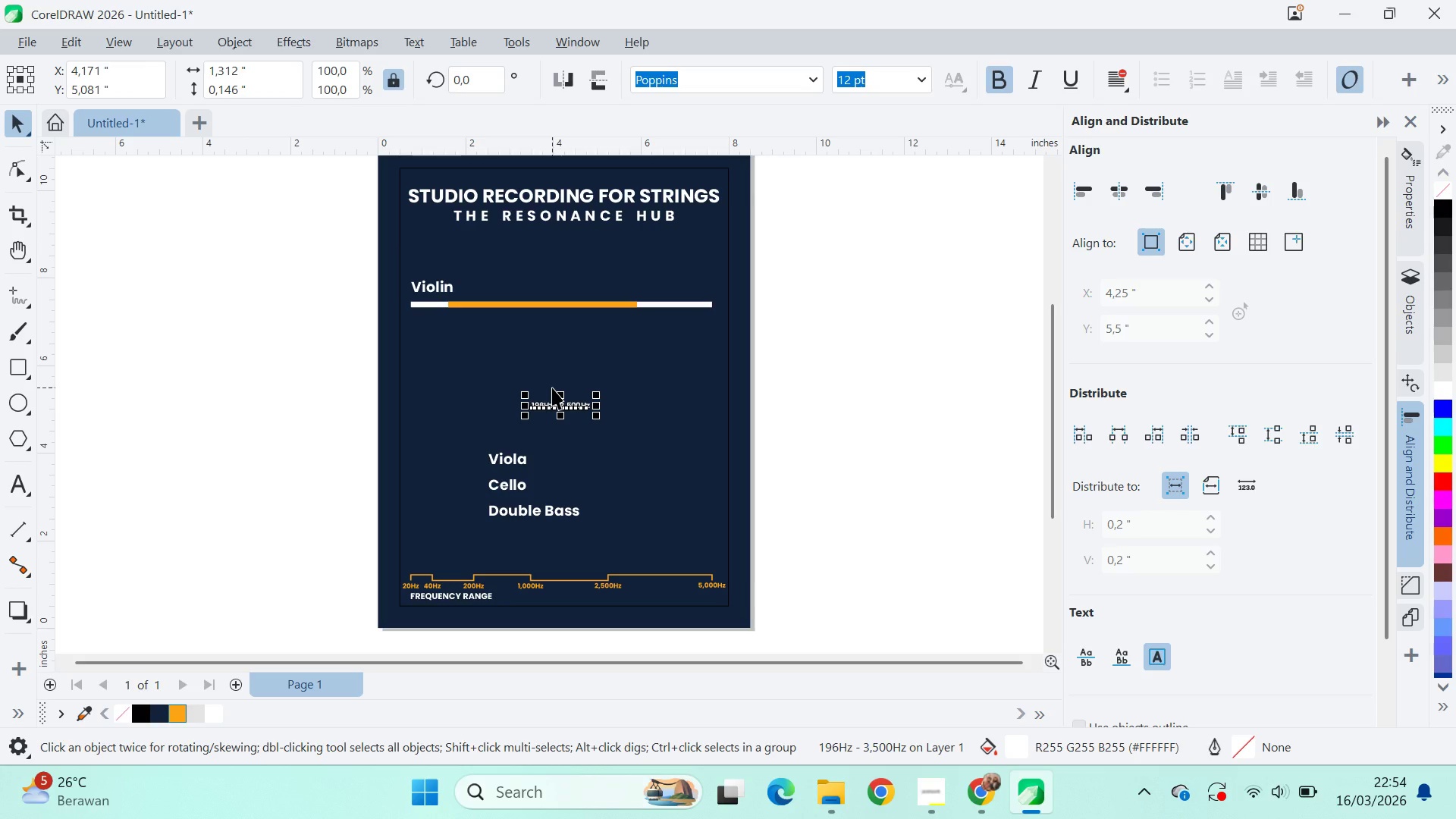 
wait(10.64)
 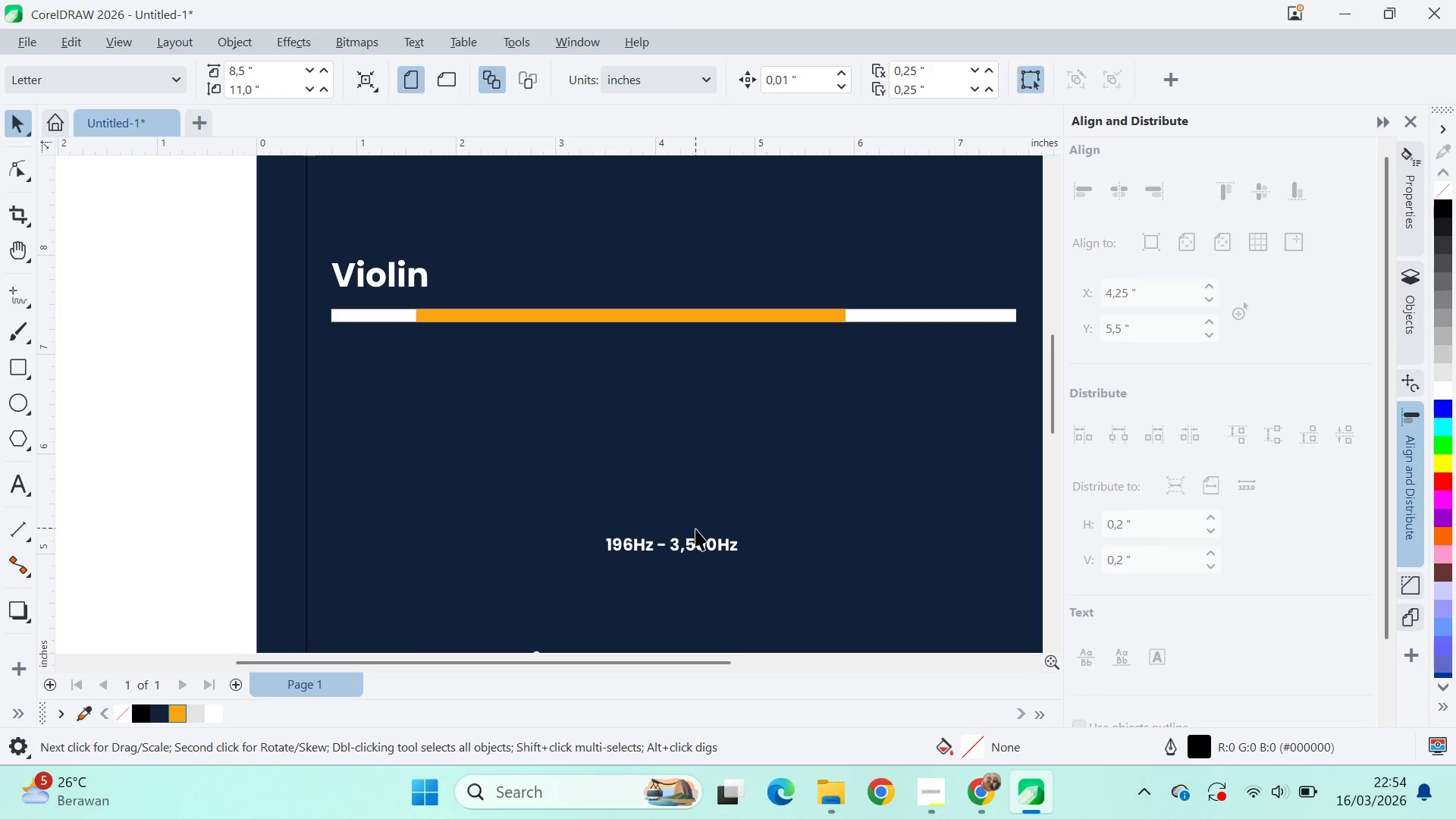 
left_click([674, 545])
 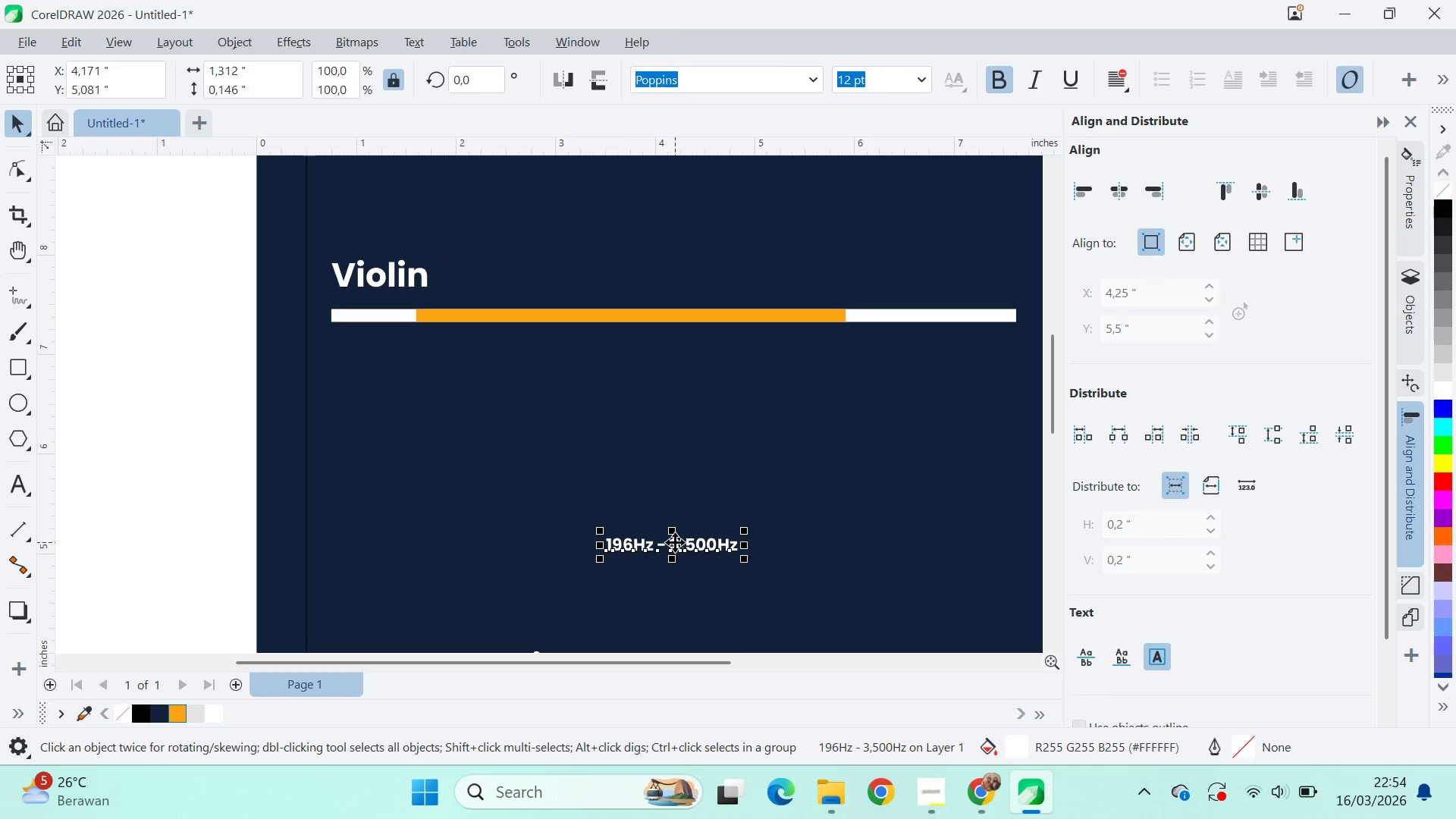 
left_click_drag(start_coordinate=[675, 542], to_coordinate=[489, 344])
 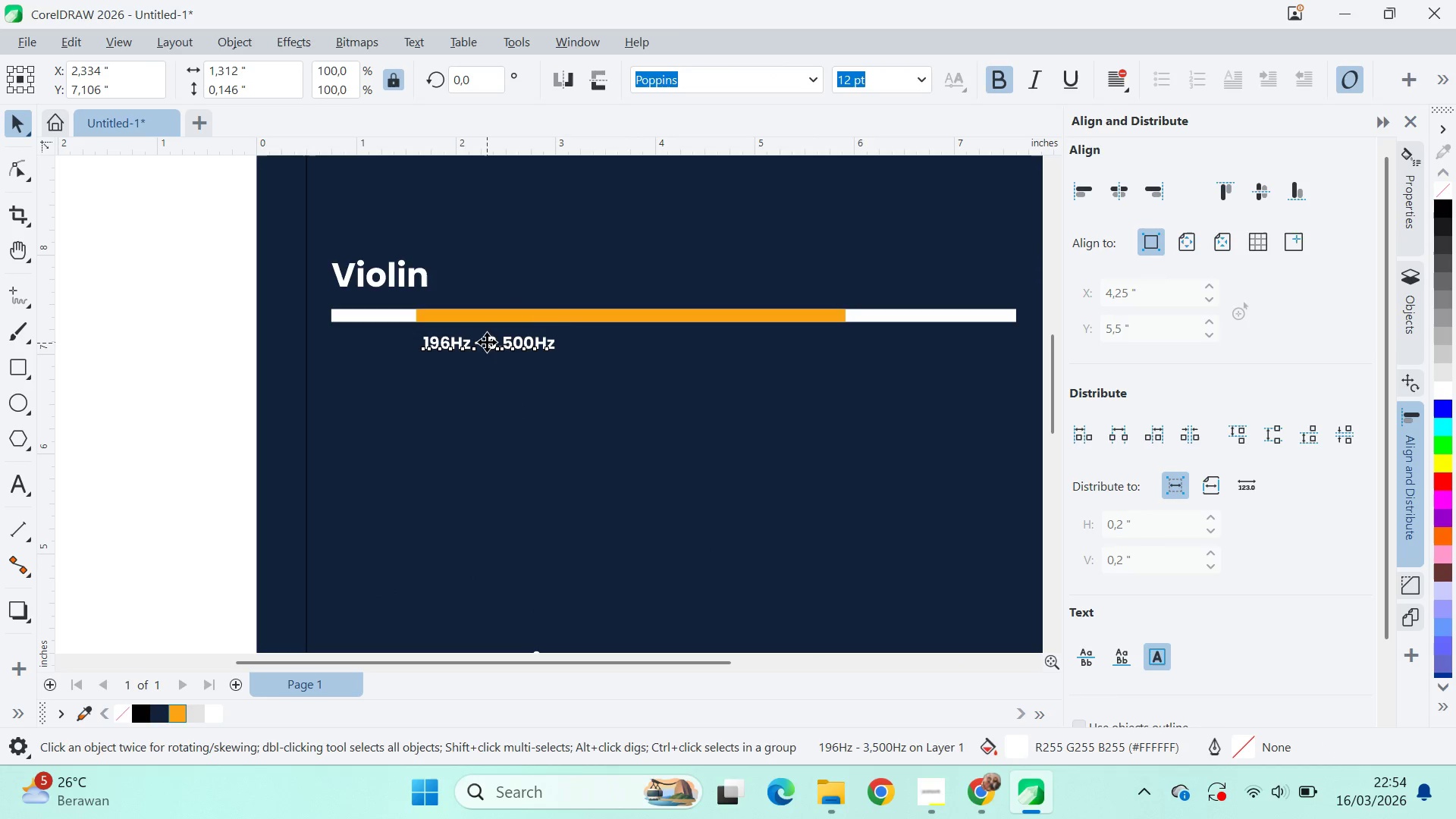 
double_click([487, 342])
 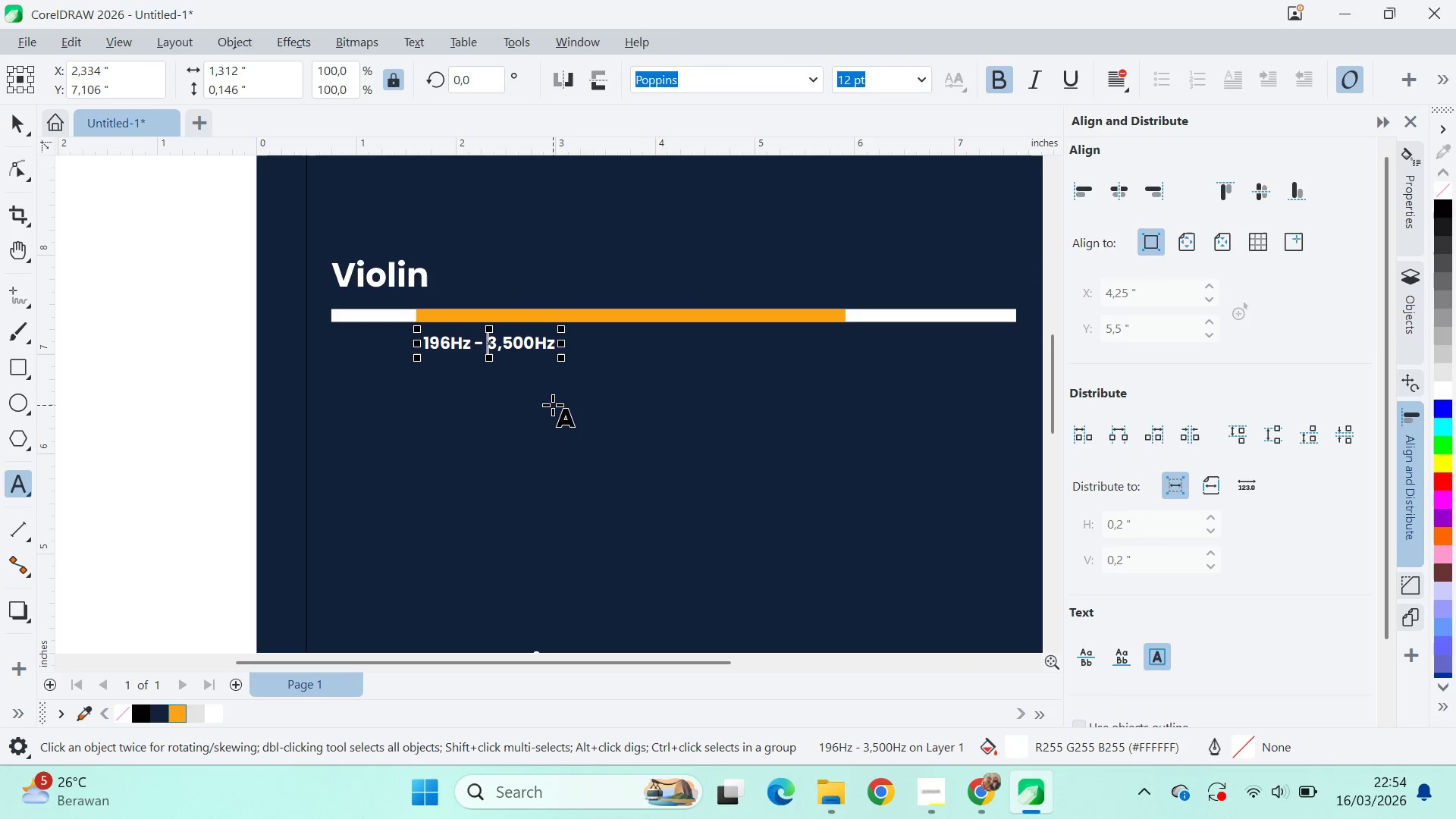 
key(Backspace)
 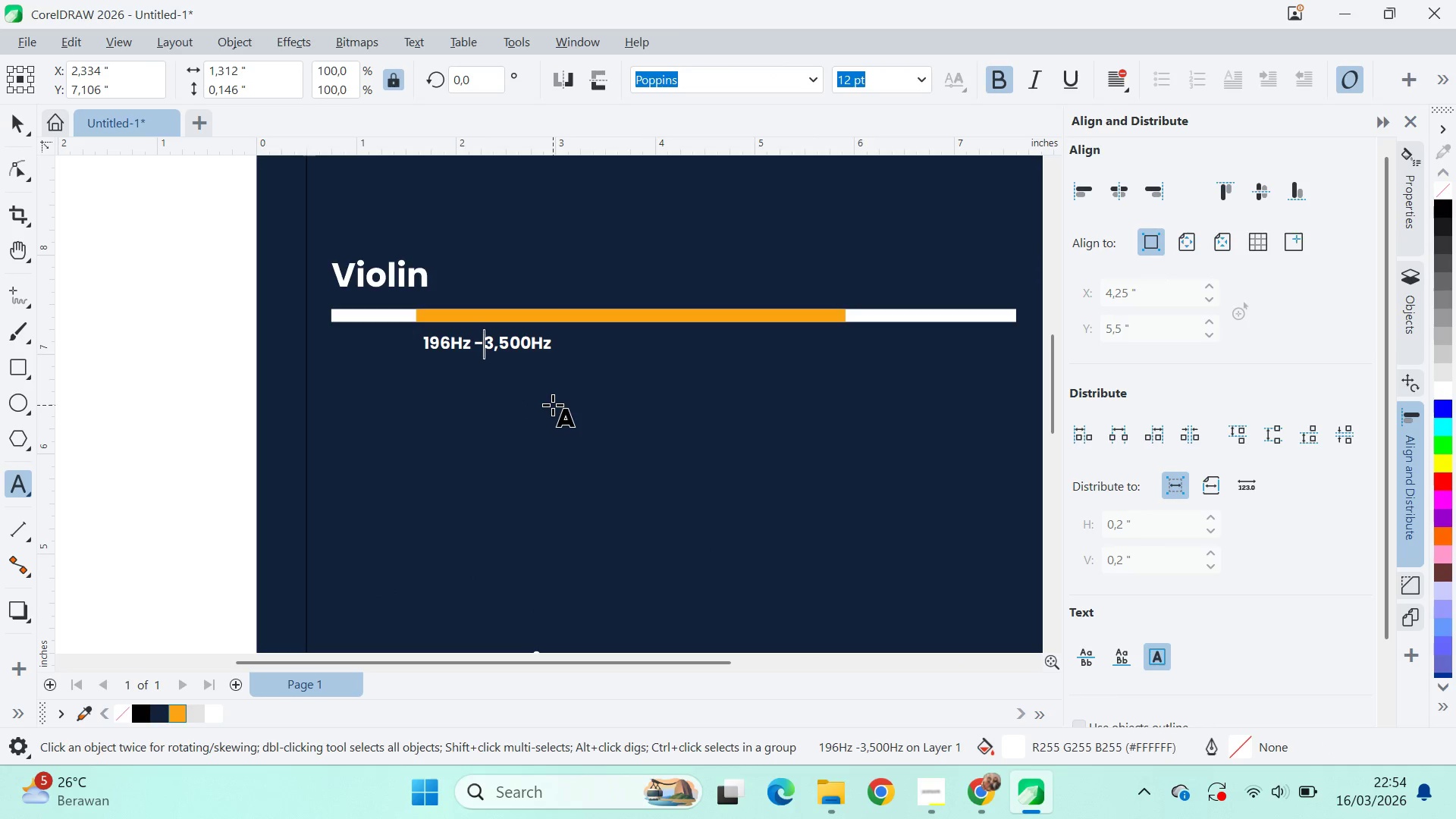 
key(Backspace)
 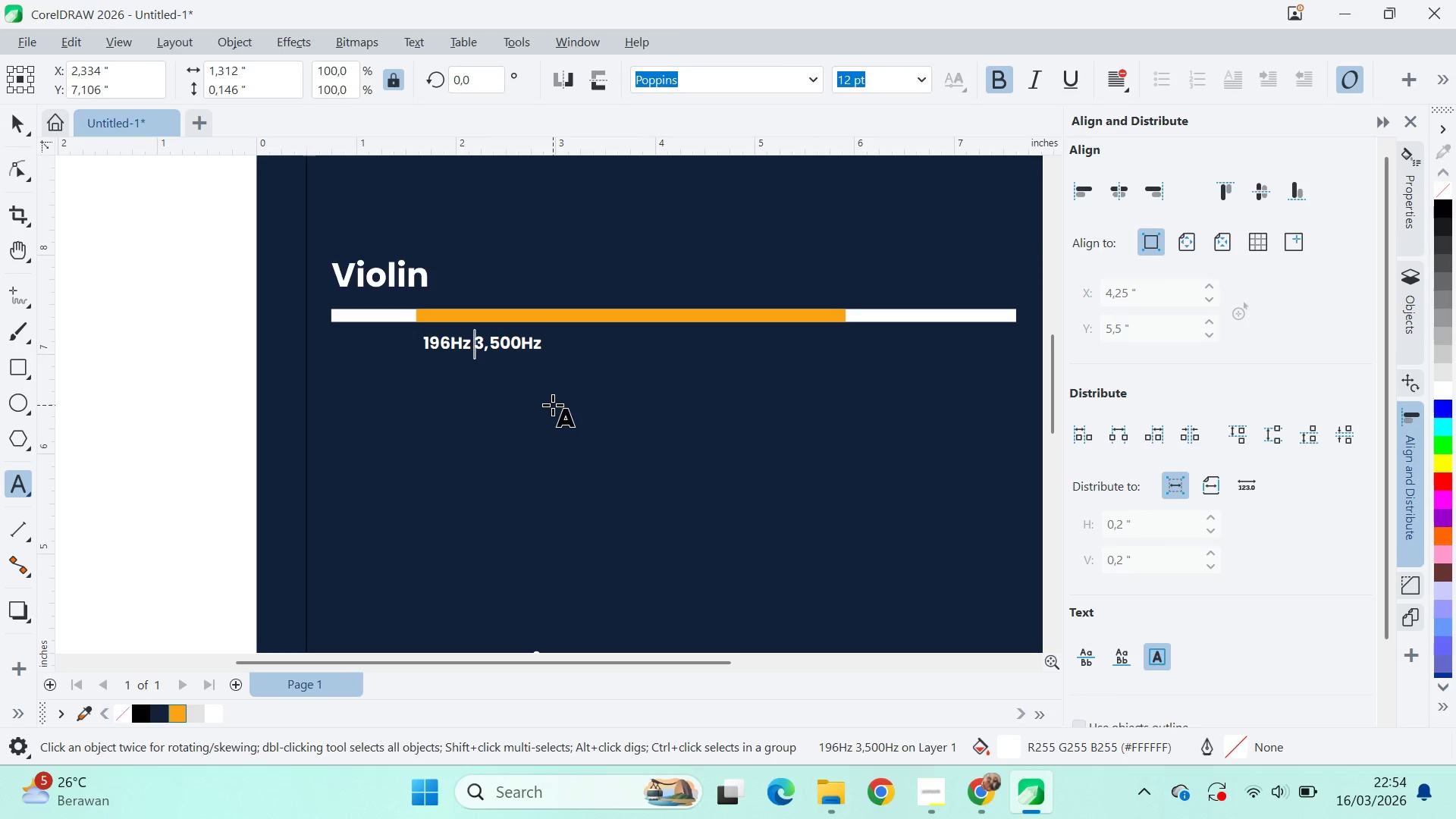 
key(Backspace)
 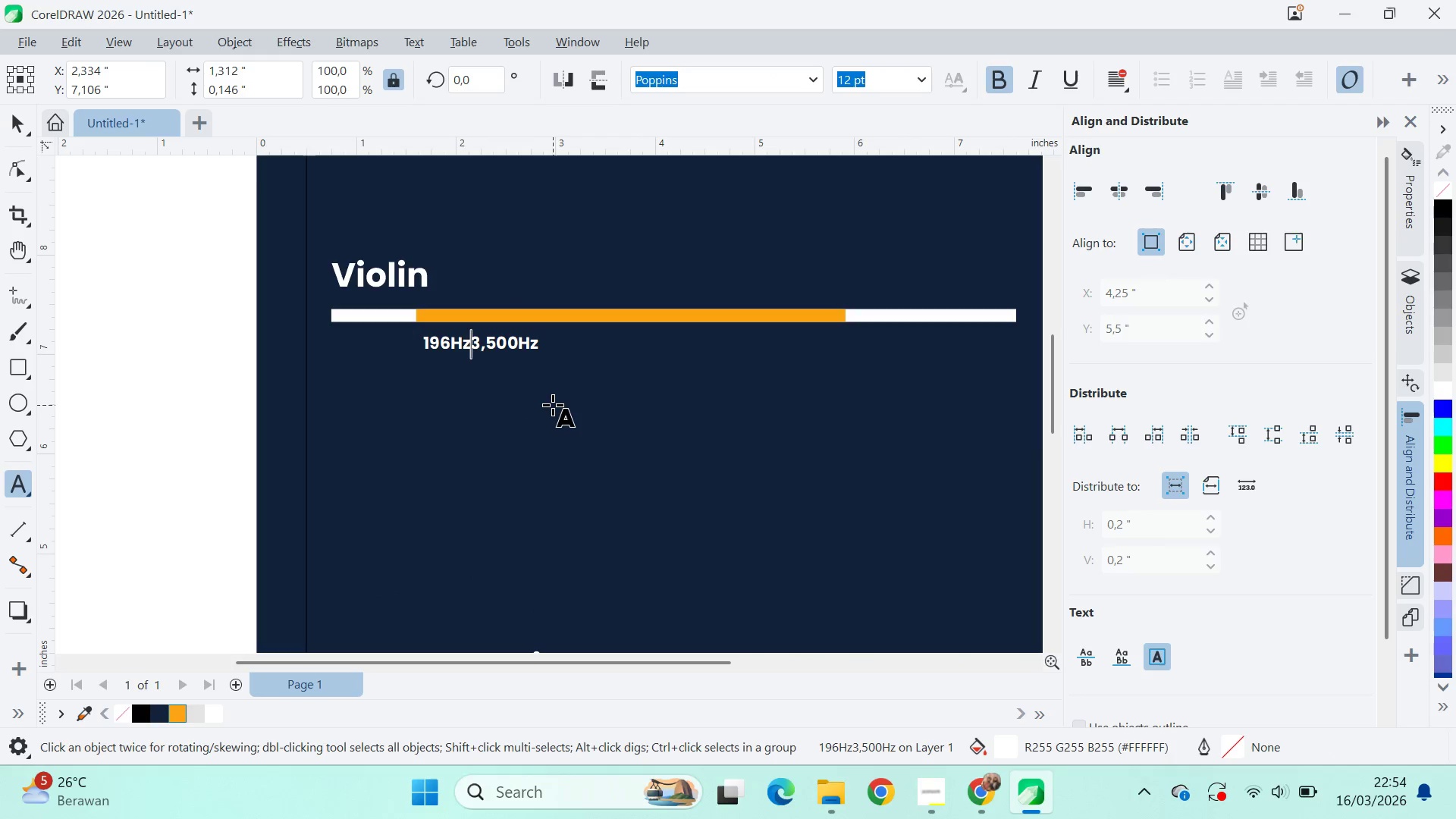 
key(Enter)
 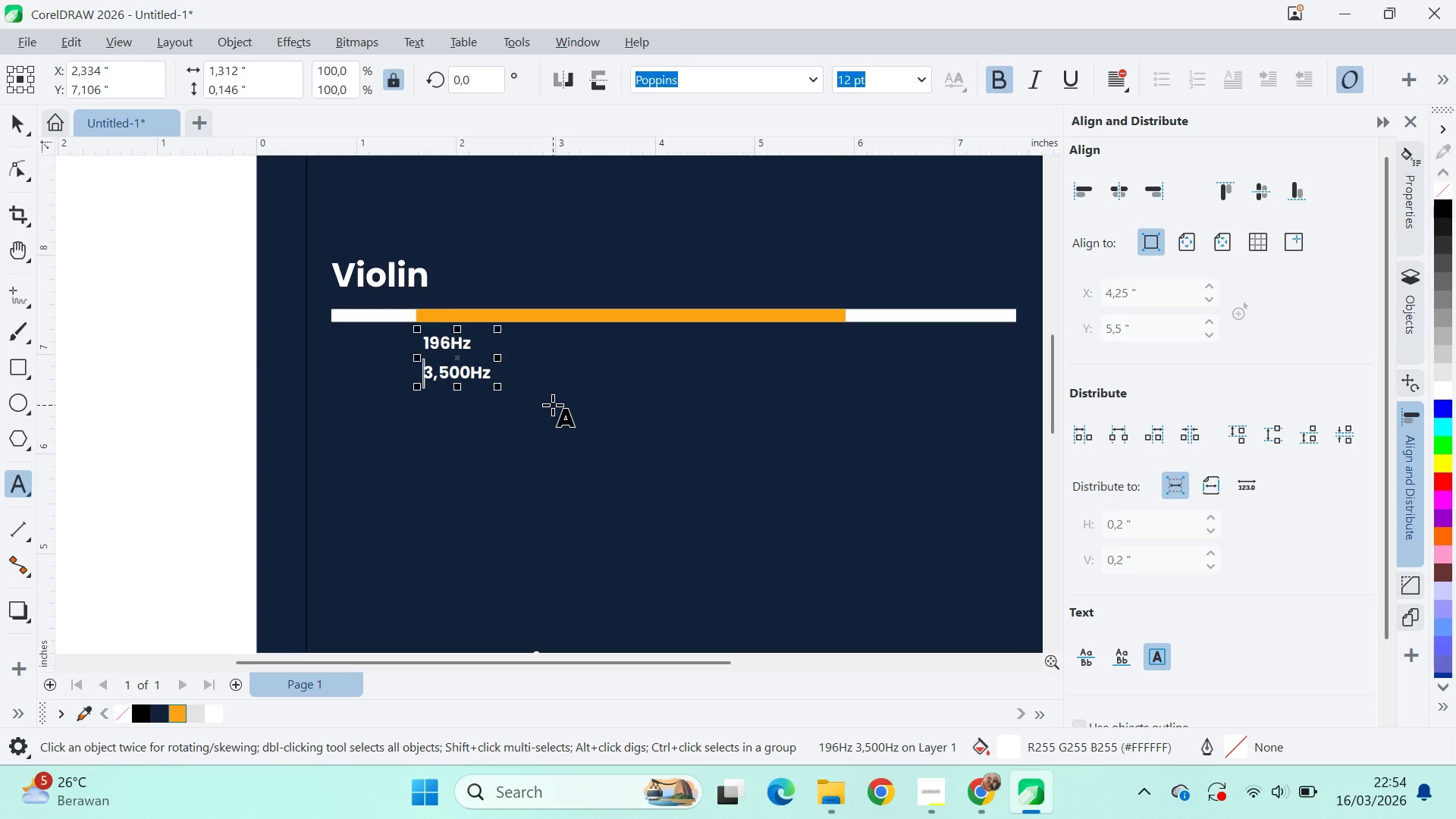 
key(Control+ControlLeft)
 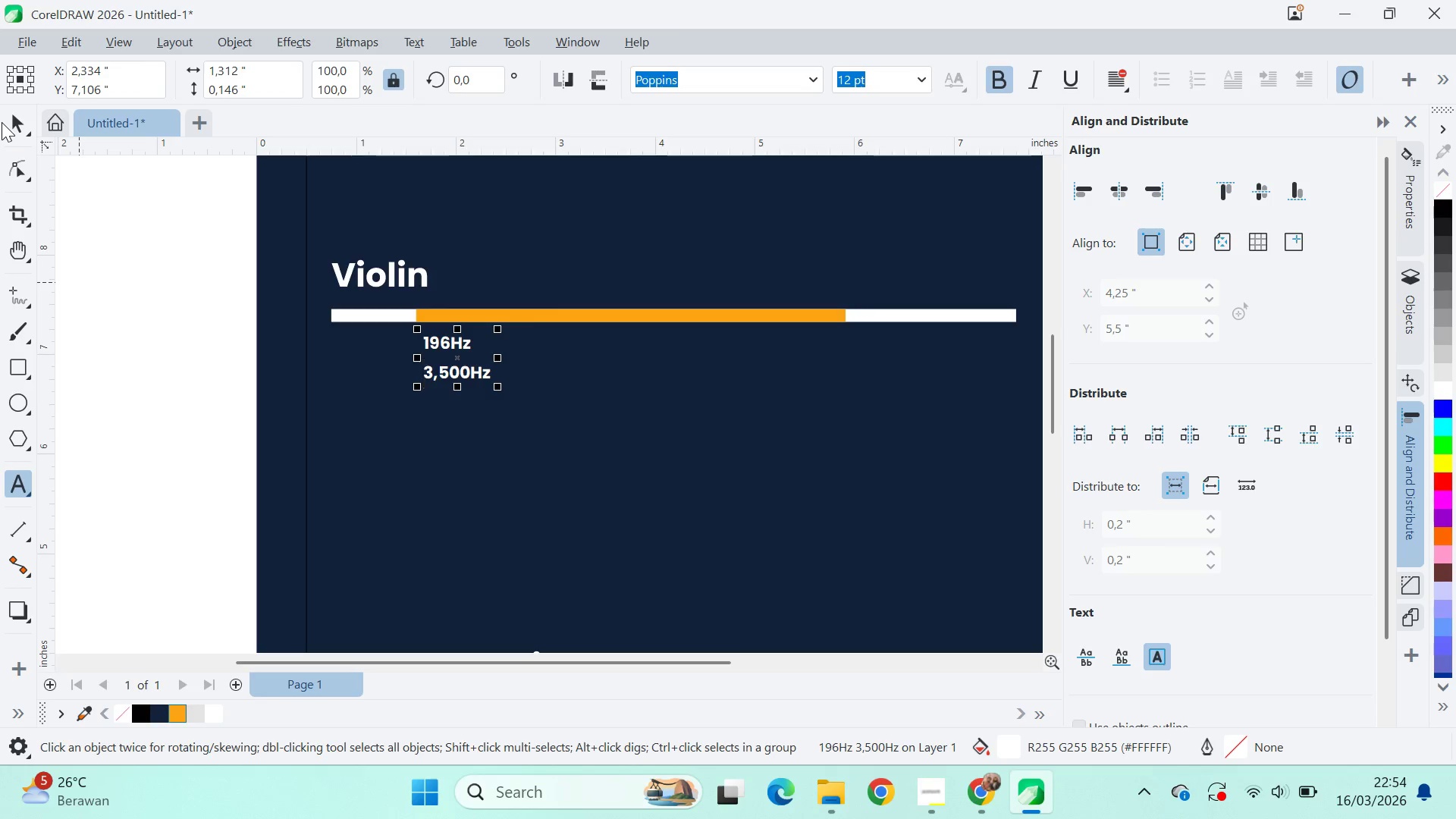 
scroll: coordinate [548, 323], scroll_direction: up, amount: 6.0
 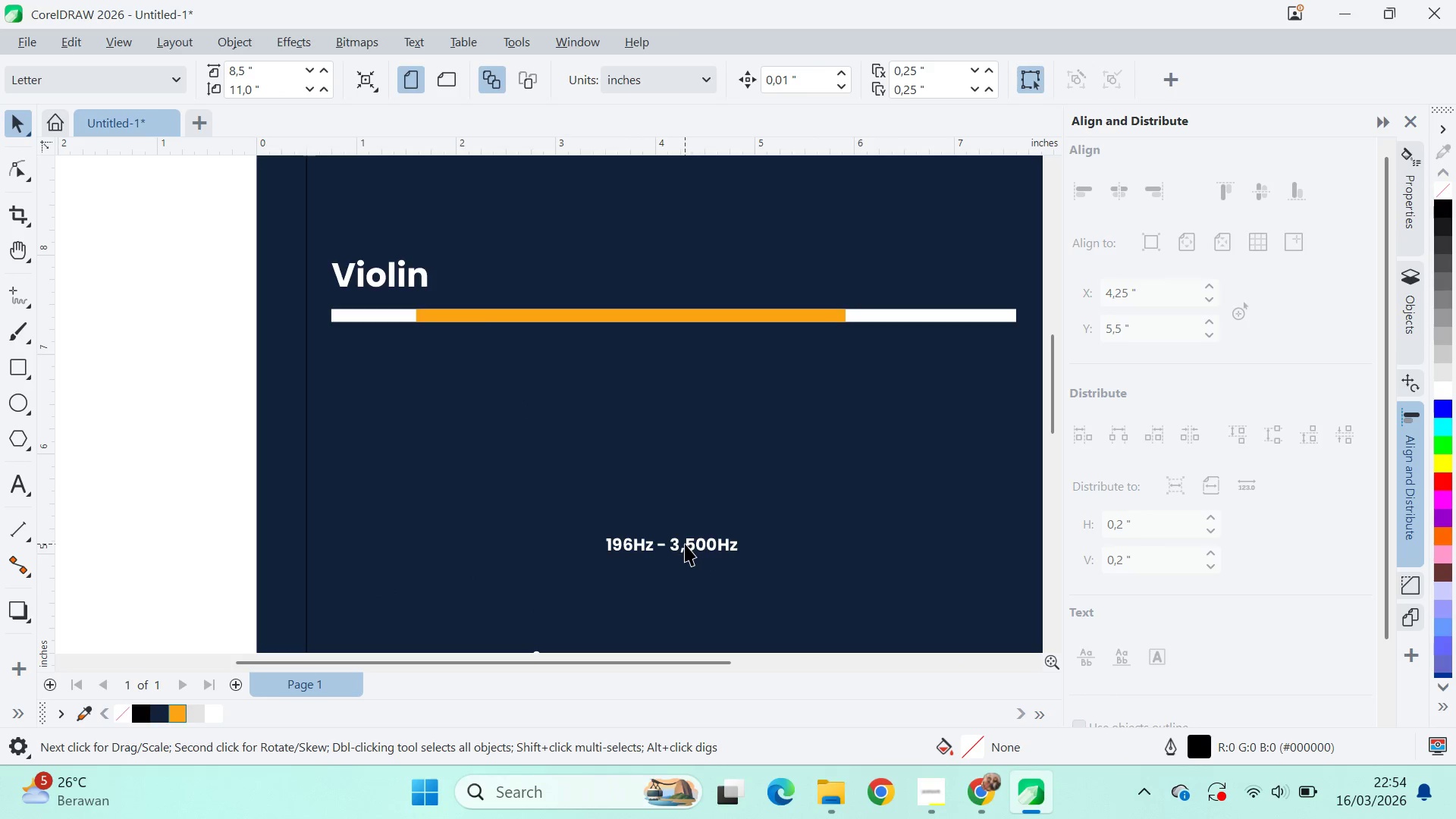 
double_click([9, 123])
 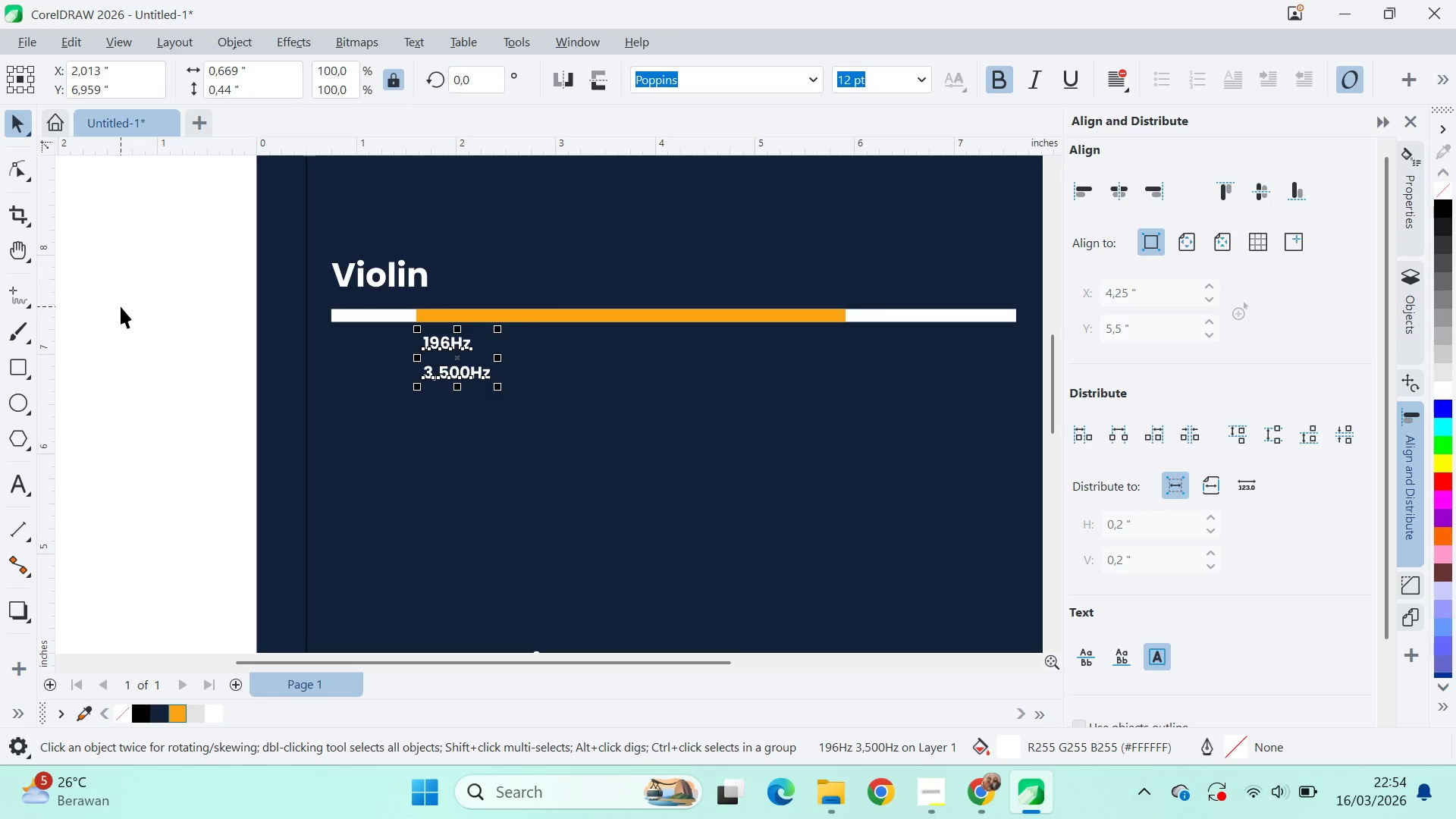 
key(Control+K)
 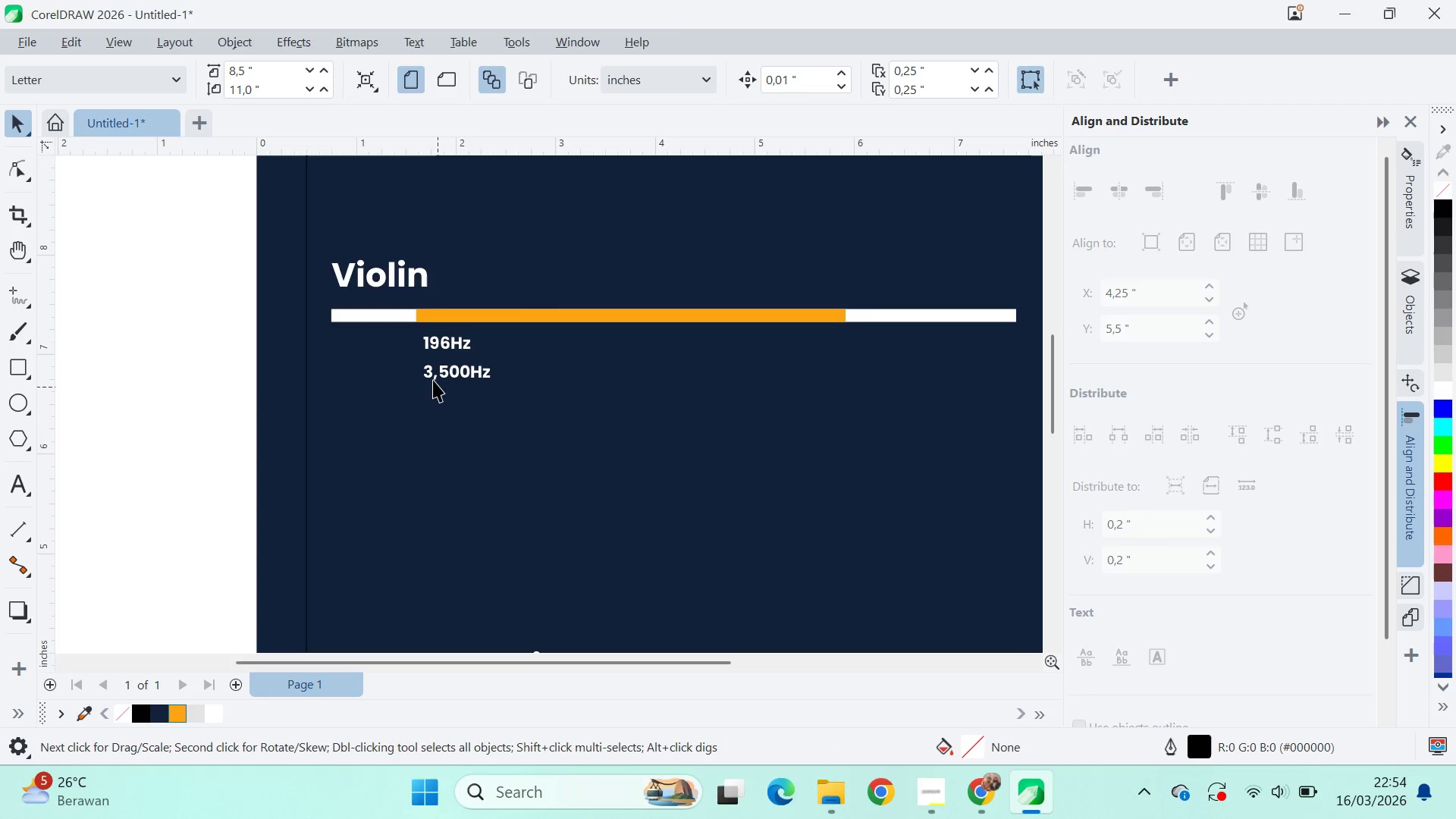 
left_click([444, 350])
 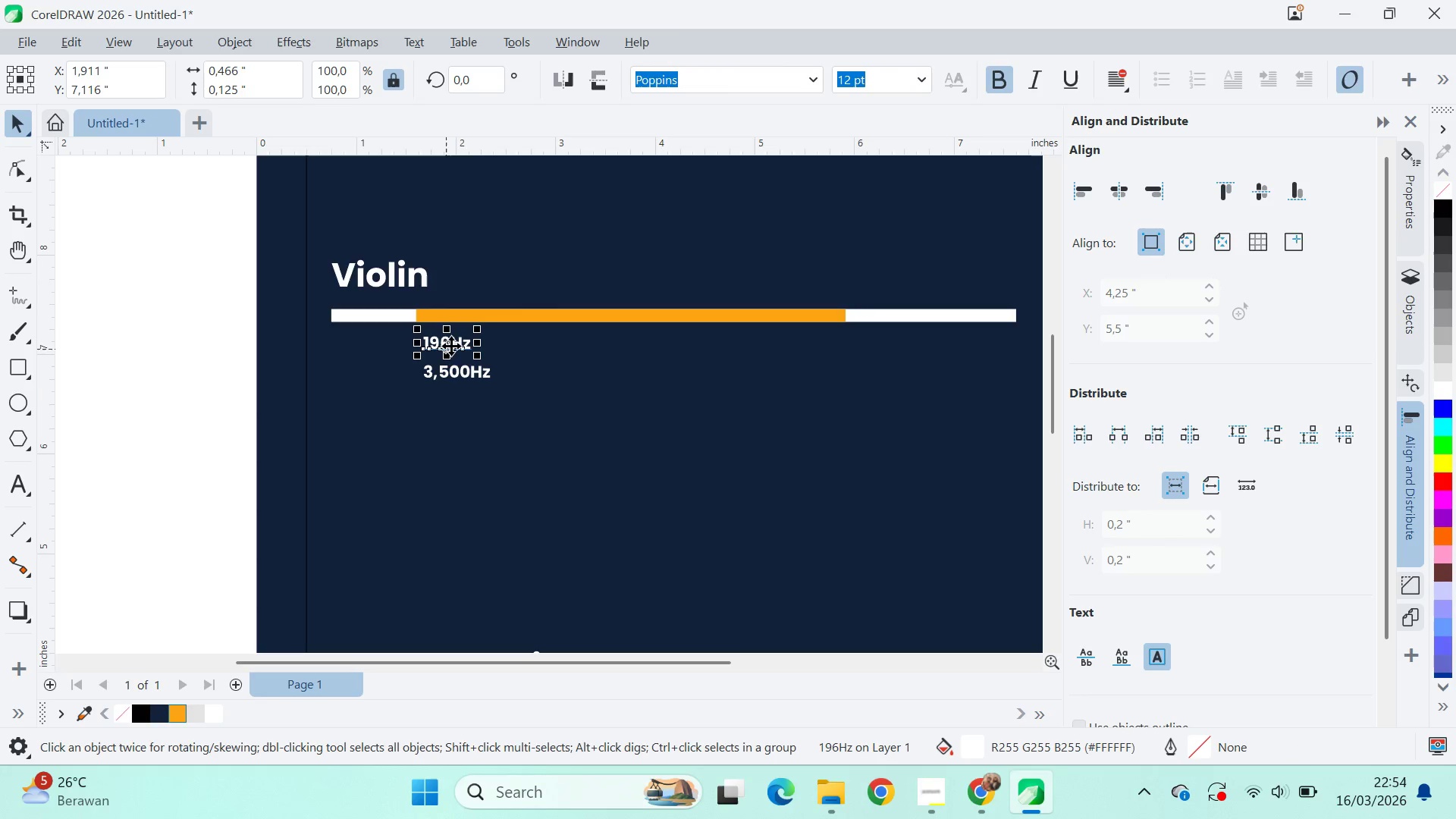 
hold_key(key=ShiftLeft, duration=0.55)